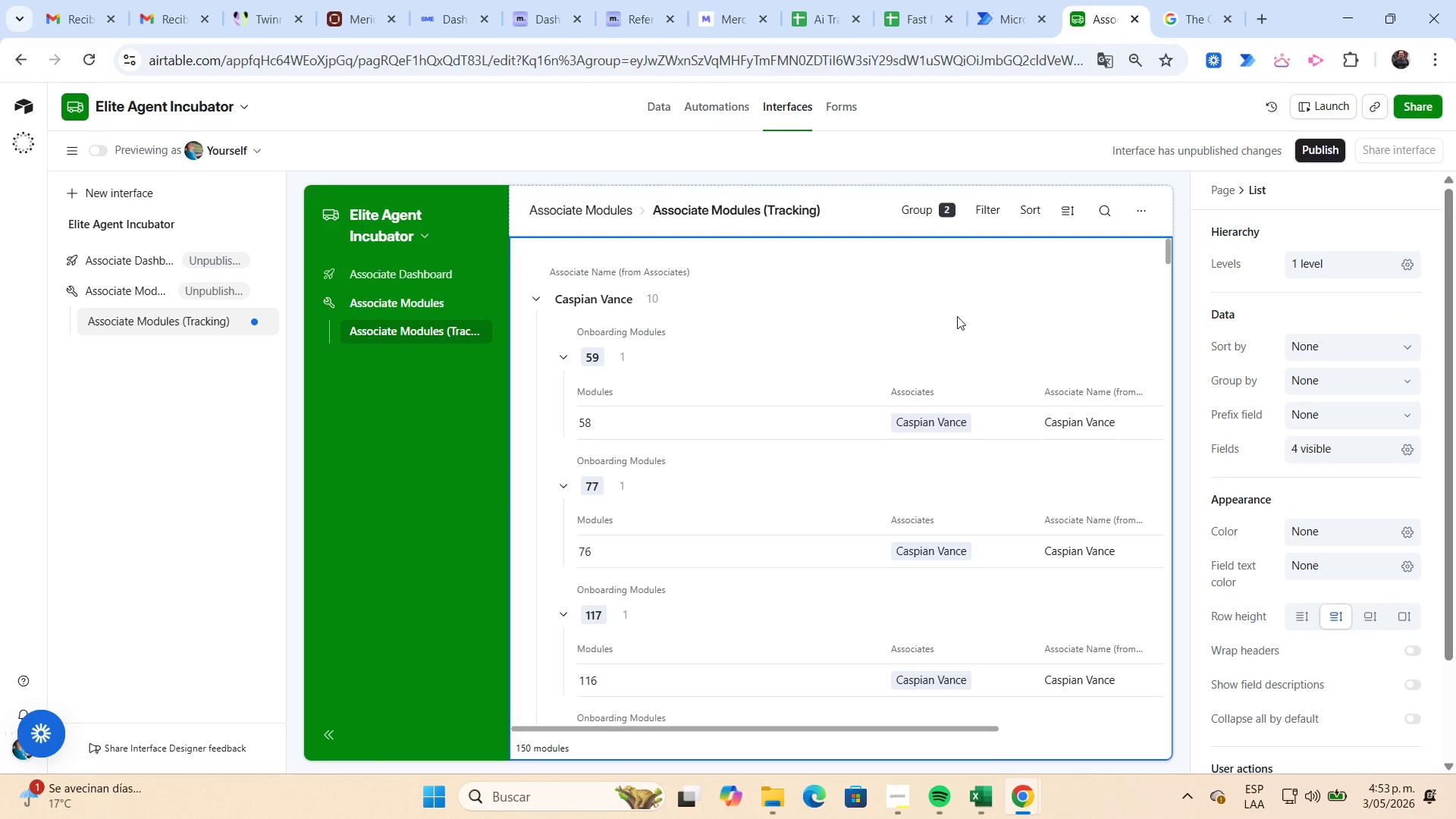 
scroll: coordinate [953, 311], scroll_direction: down, amount: 5.0
 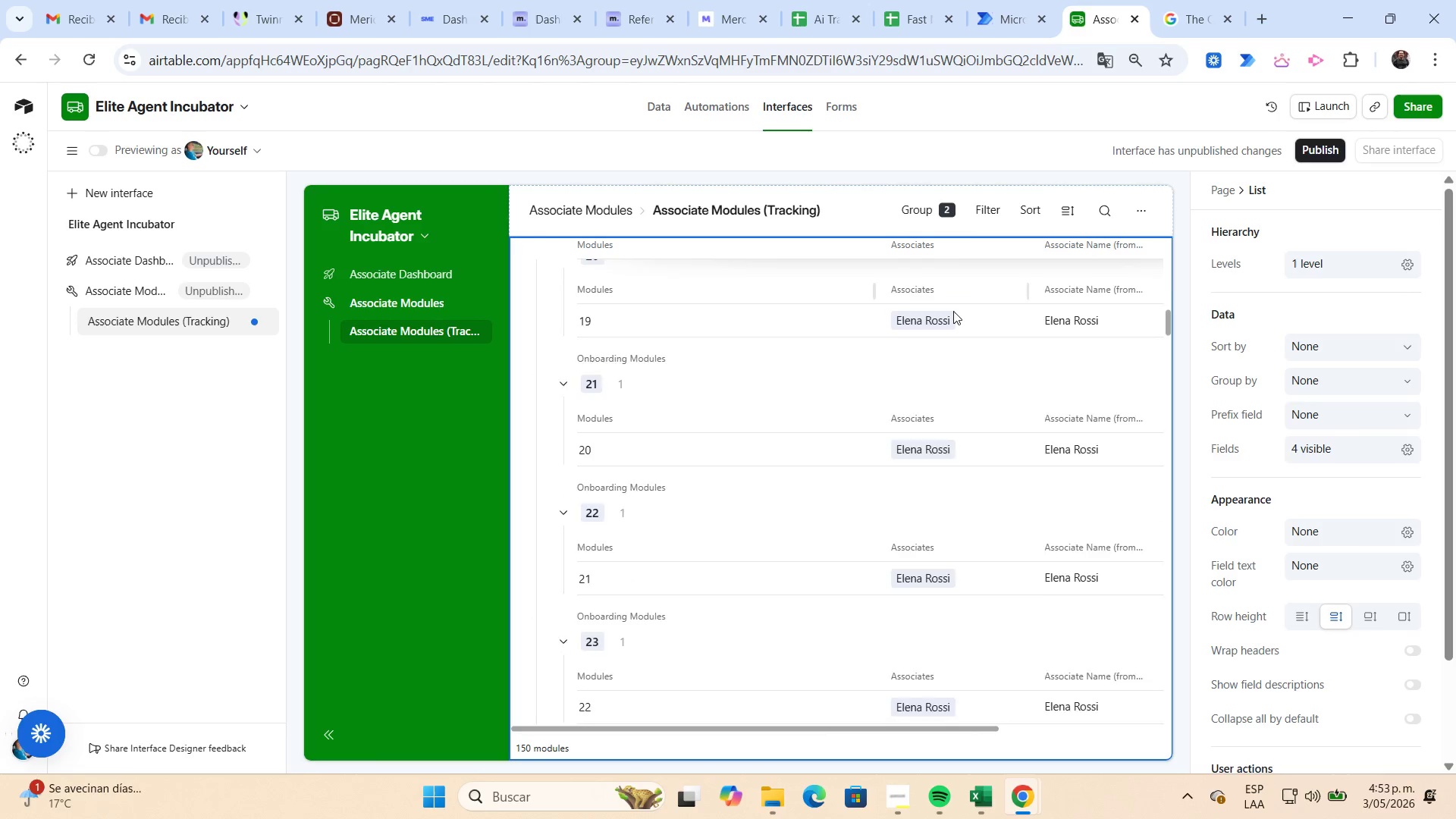 
scroll: coordinate [953, 311], scroll_direction: up, amount: 15.0
 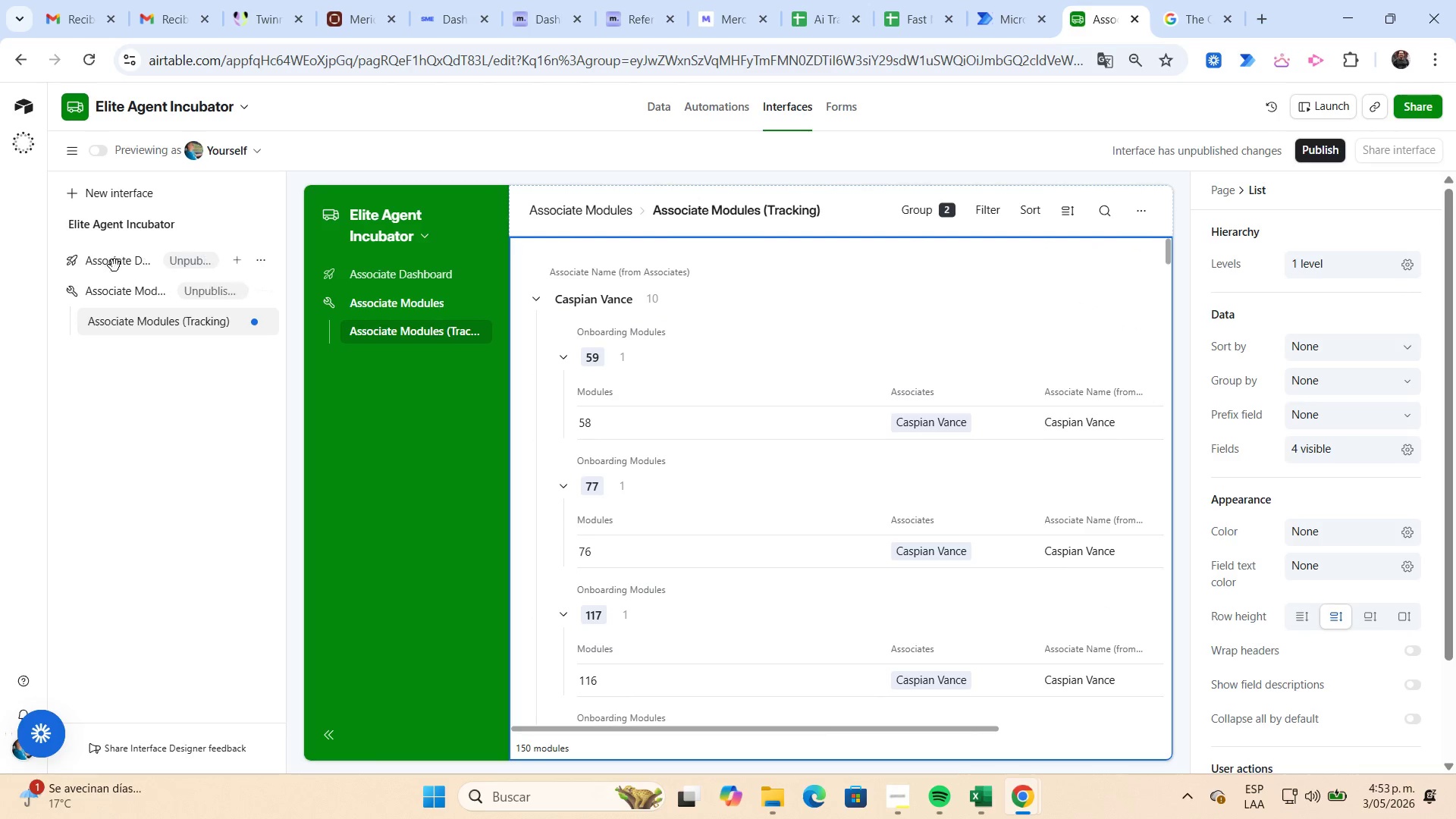 
left_click([118, 267])
 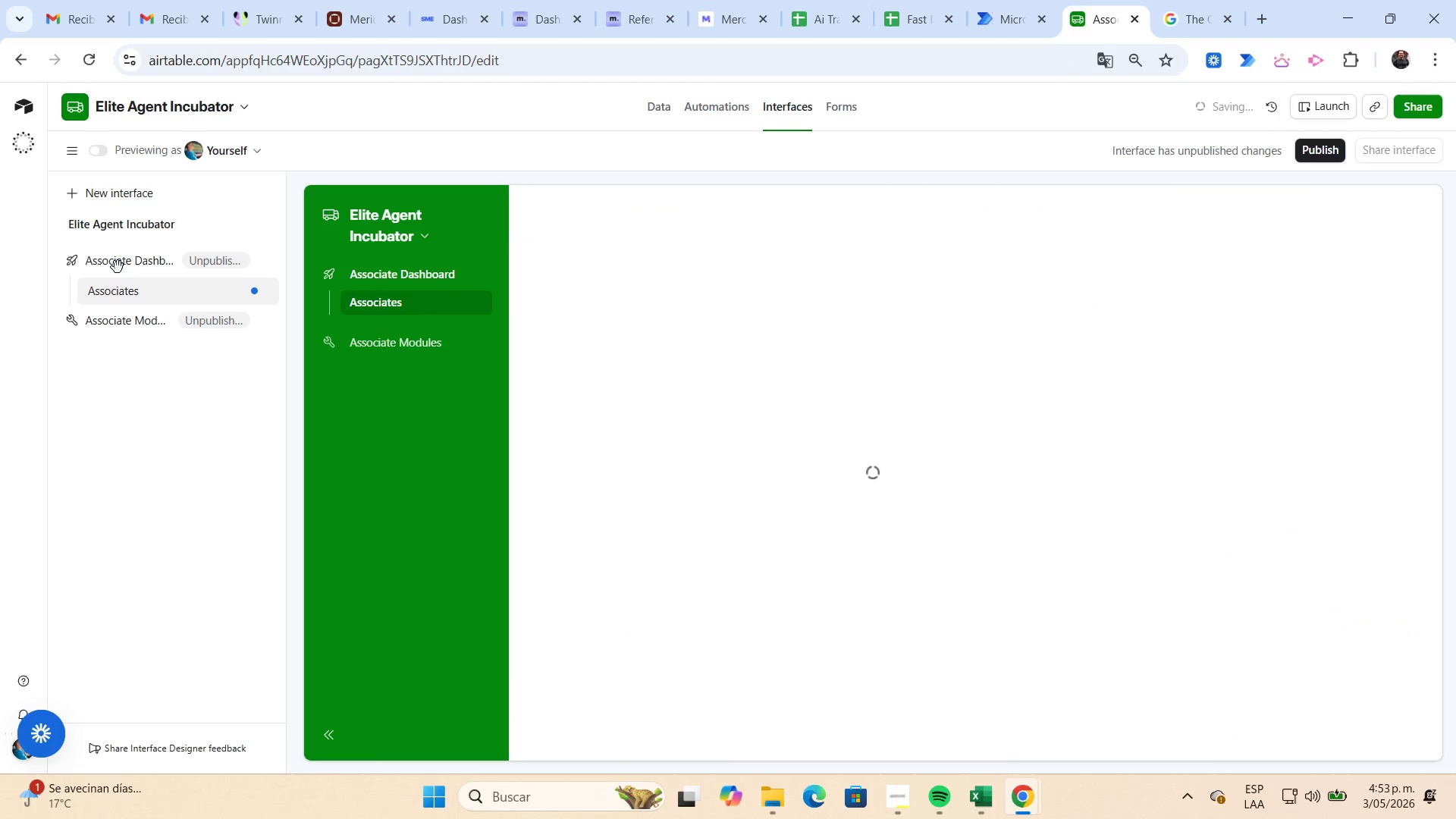 
left_click([118, 267])
 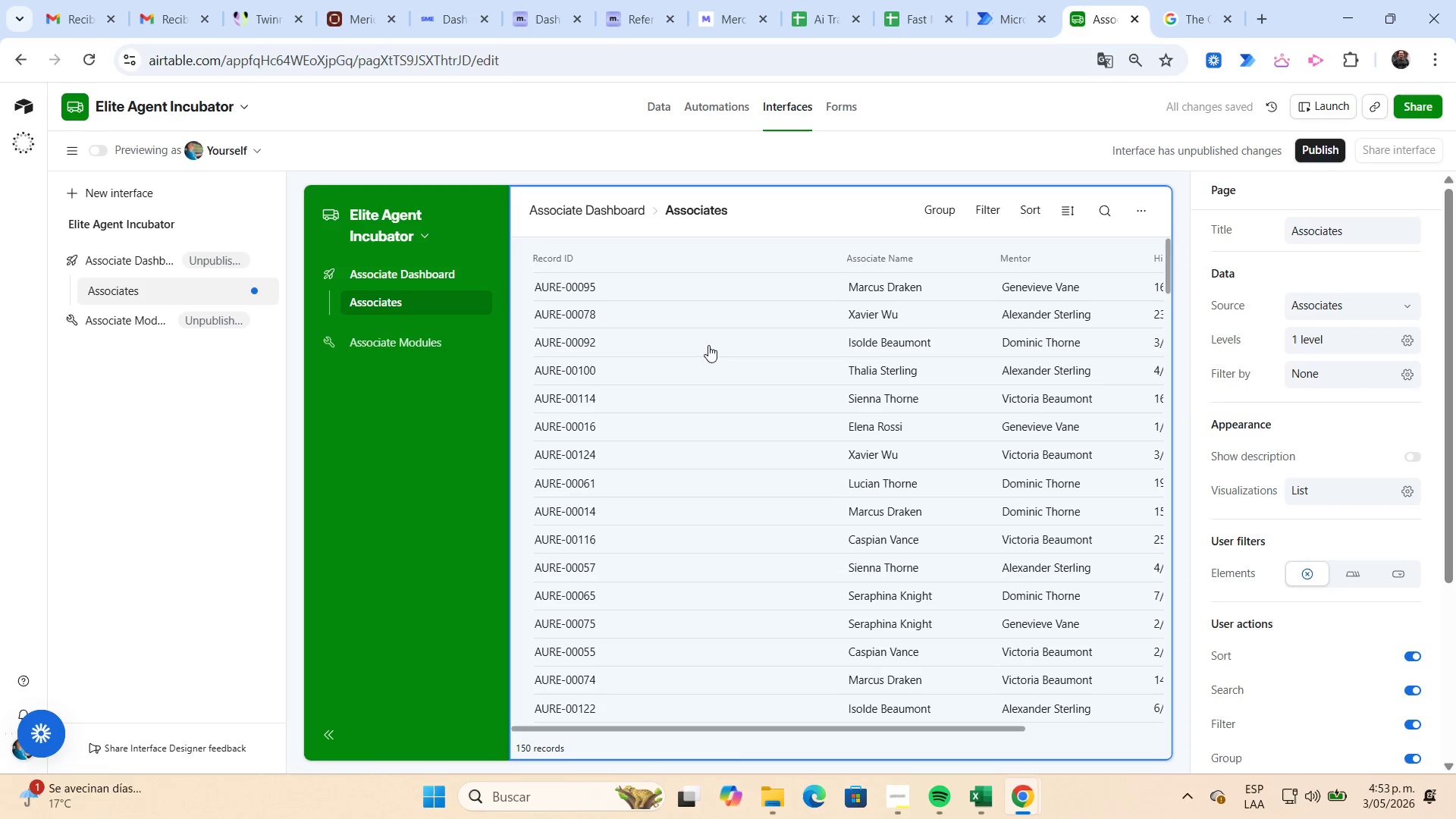 
scroll: coordinate [1011, 376], scroll_direction: down, amount: 12.0
 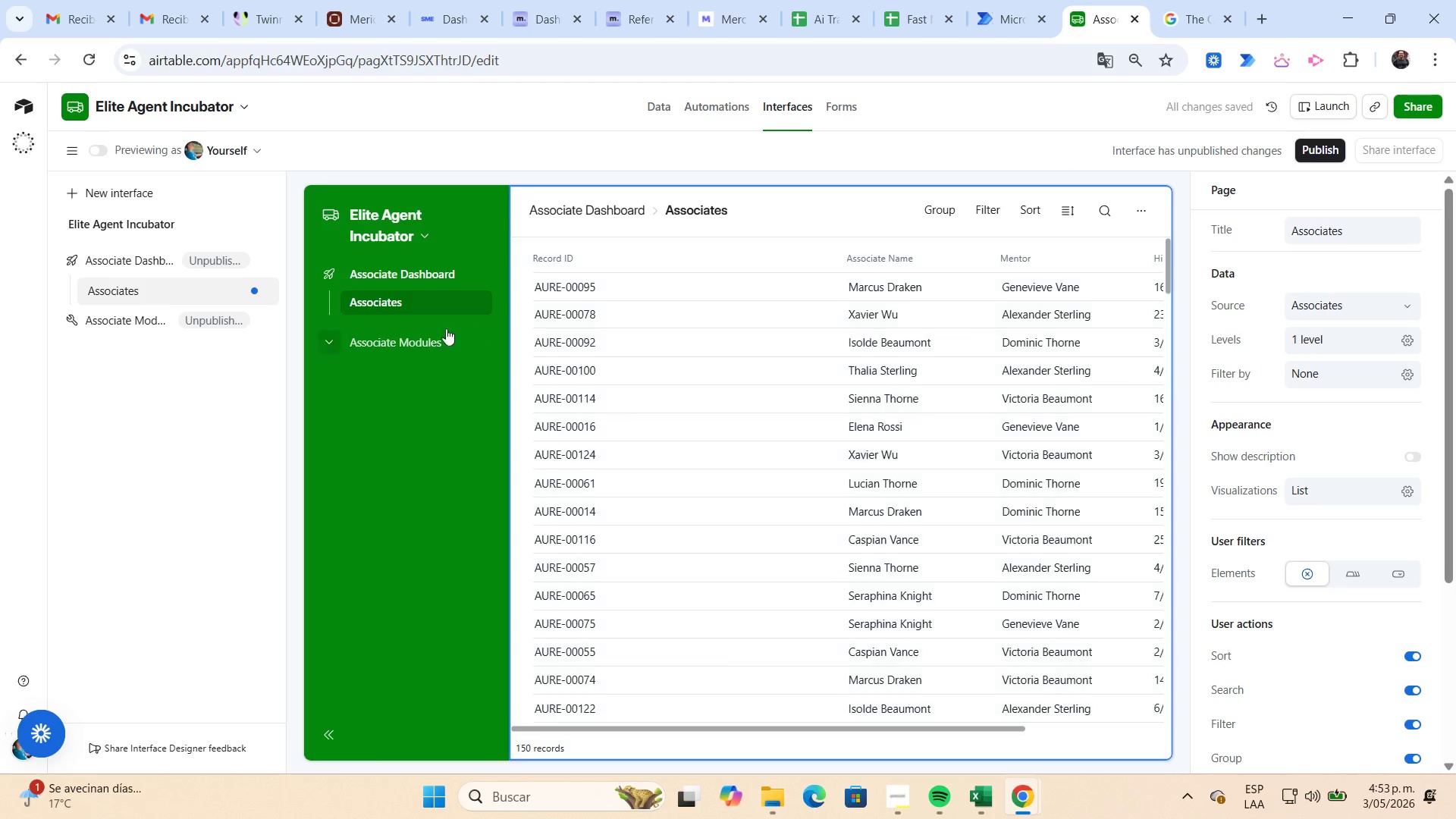 
left_click([416, 278])
 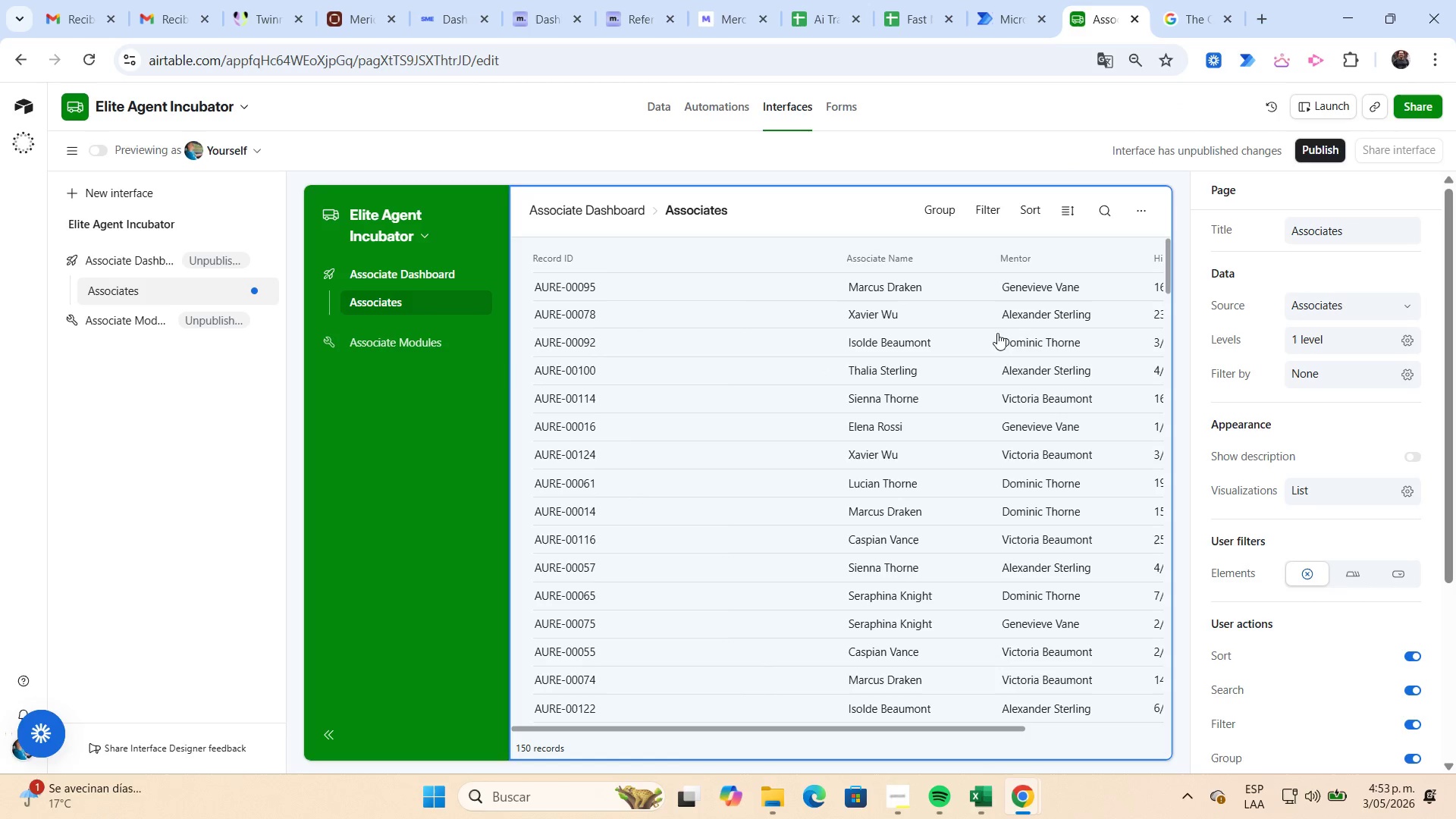 
scroll: coordinate [1024, 426], scroll_direction: down, amount: 3.0
 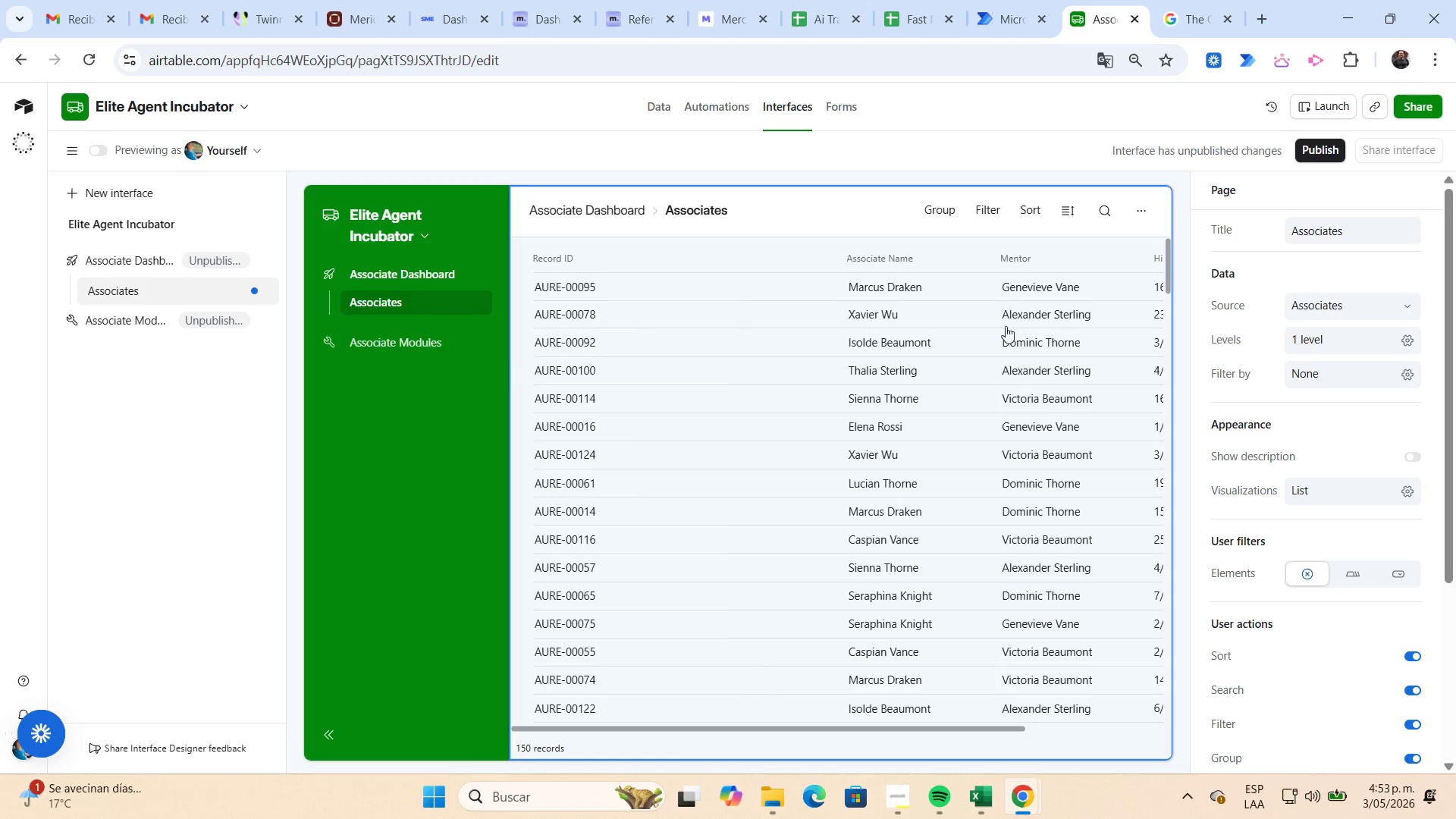 
left_click([950, 216])
 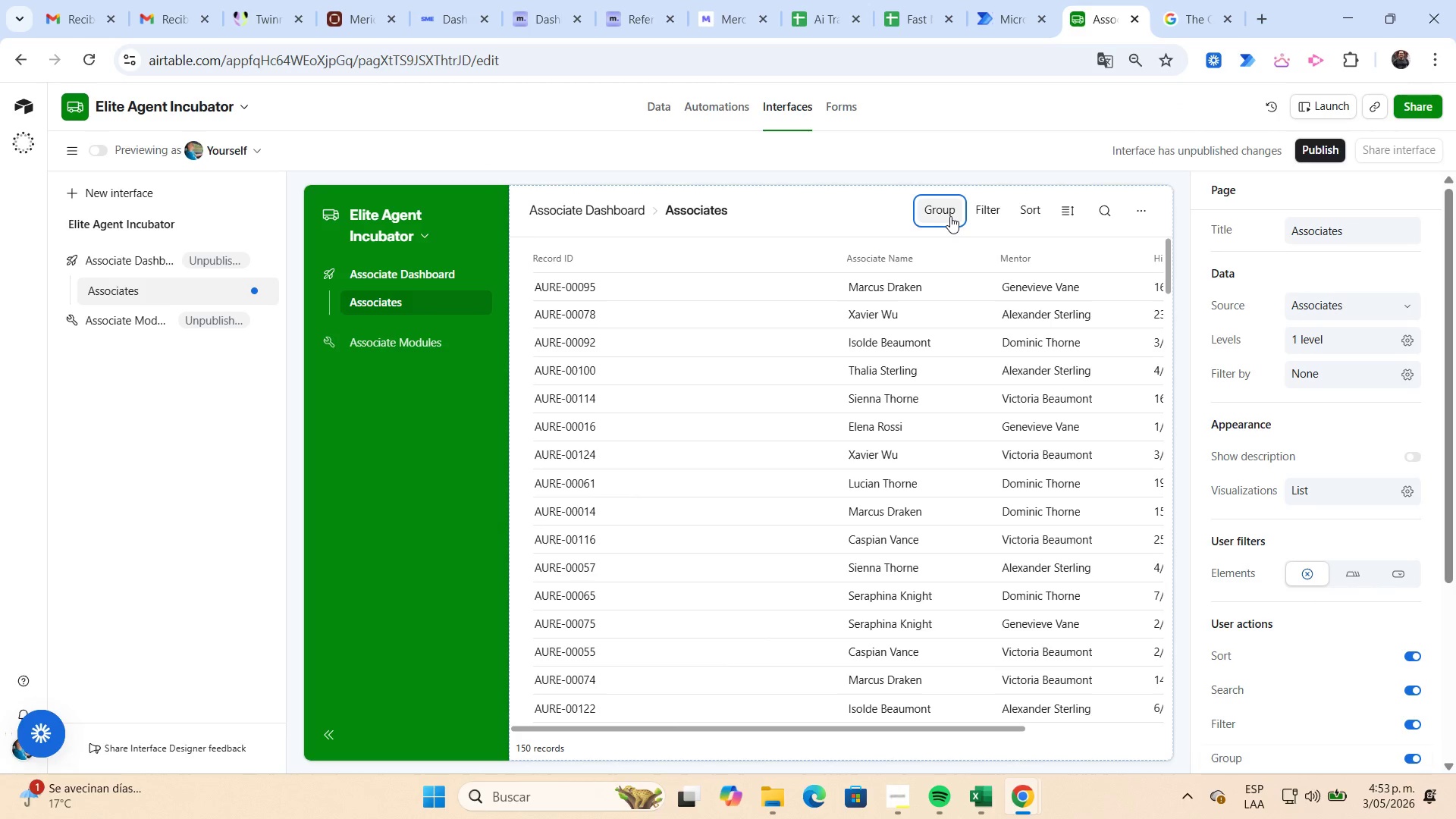 
left_click([950, 216])
 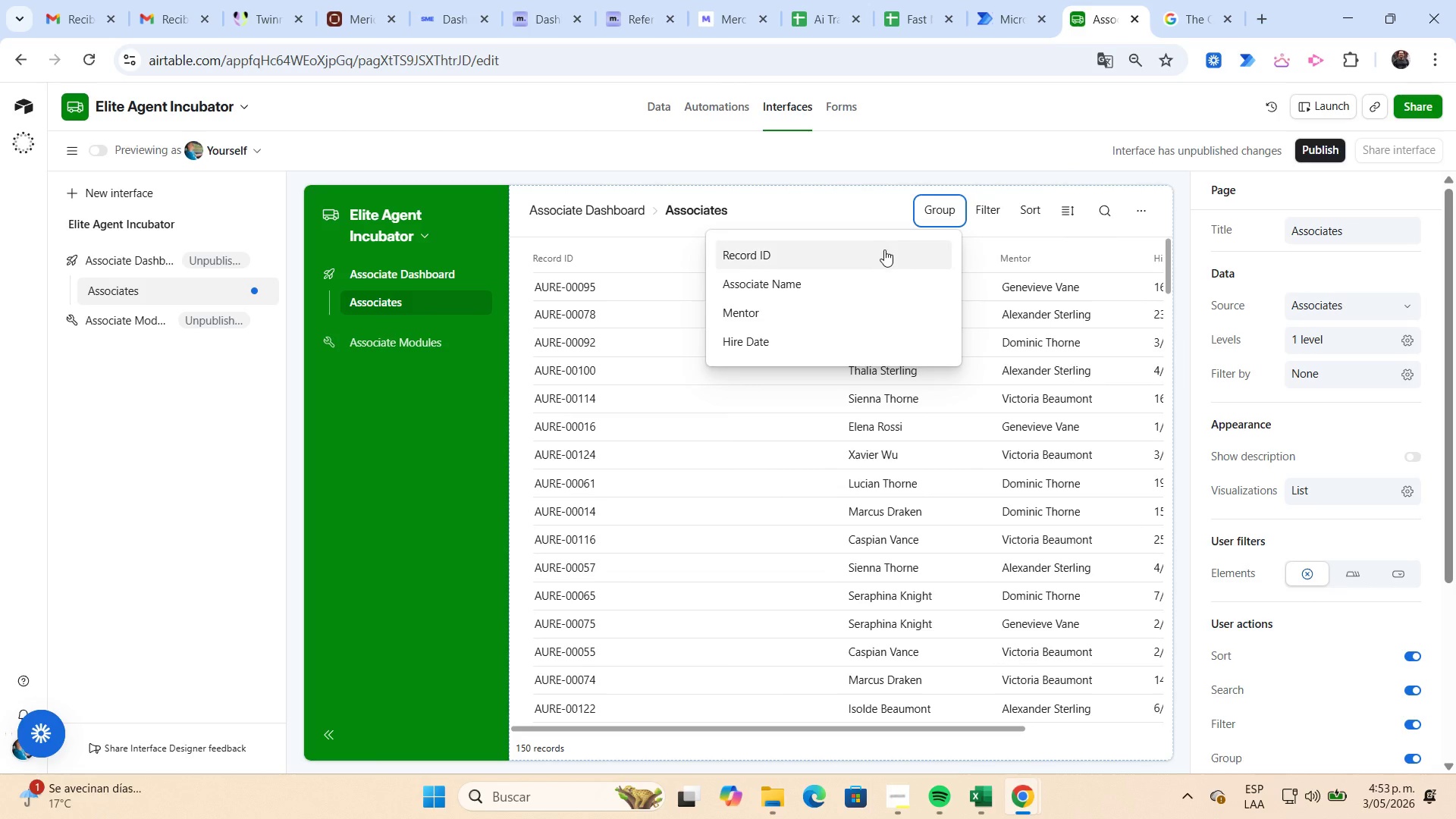 
left_click([833, 309])
 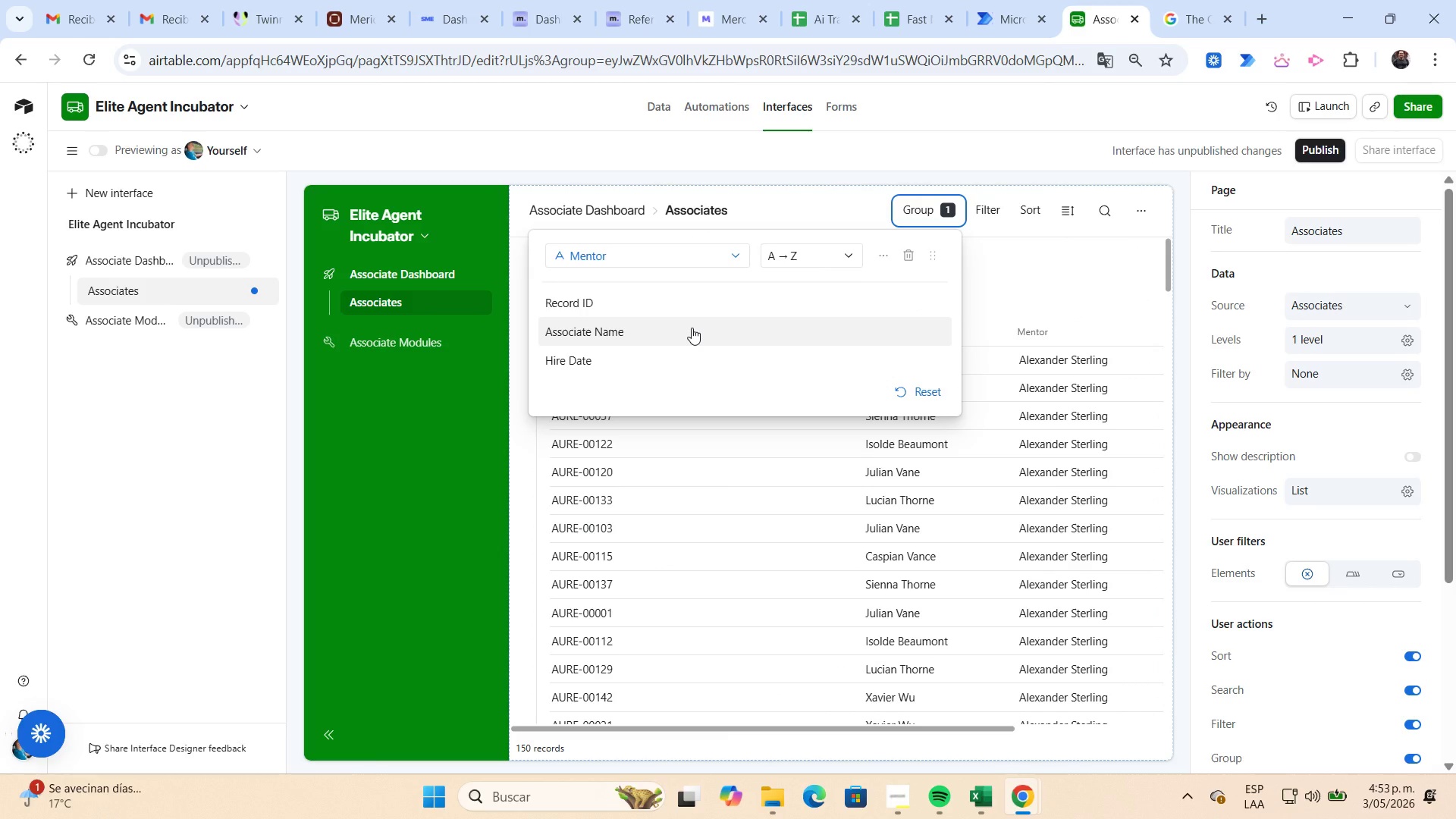 
left_click([692, 328])
 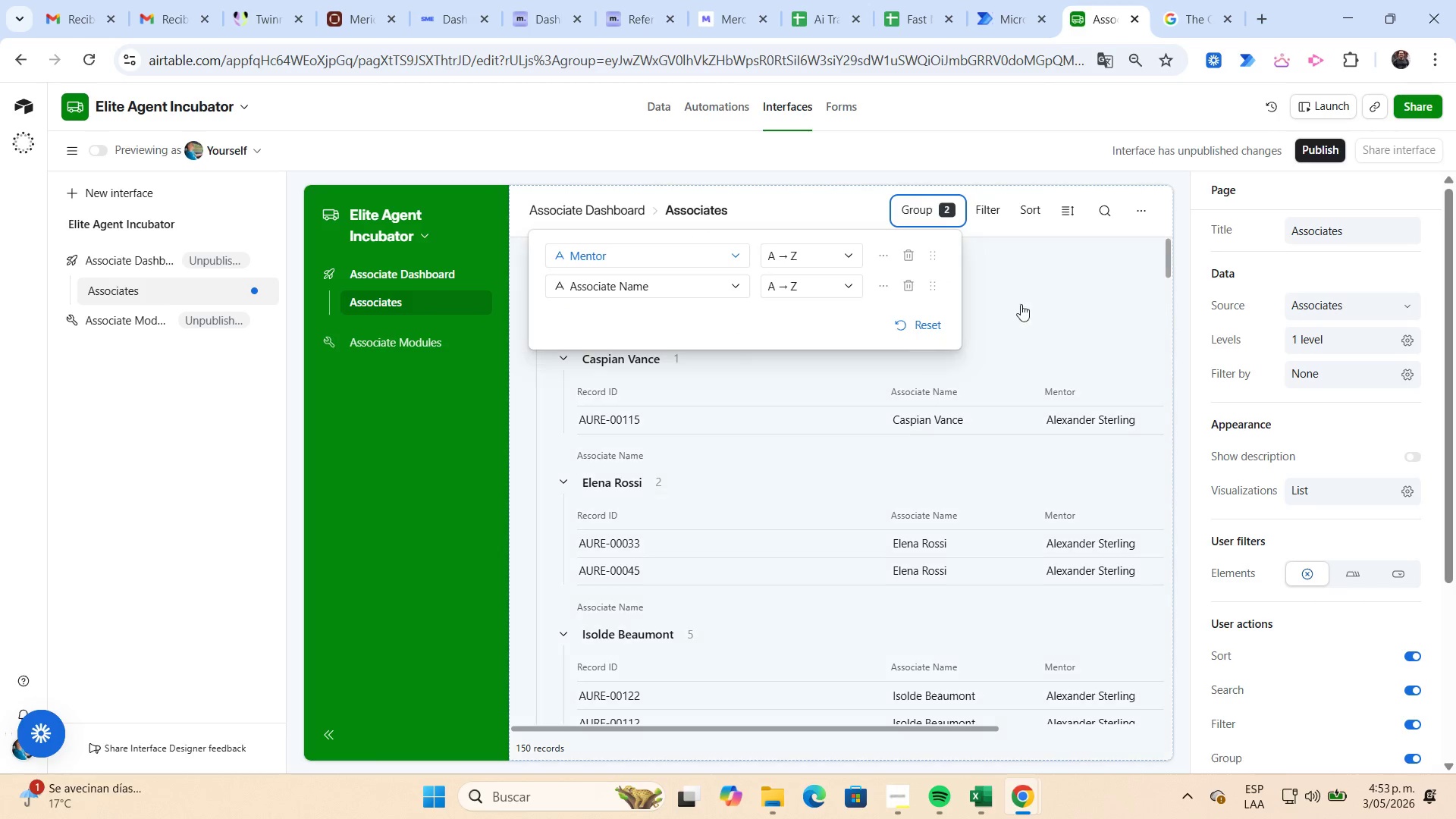 
left_click([1029, 285])
 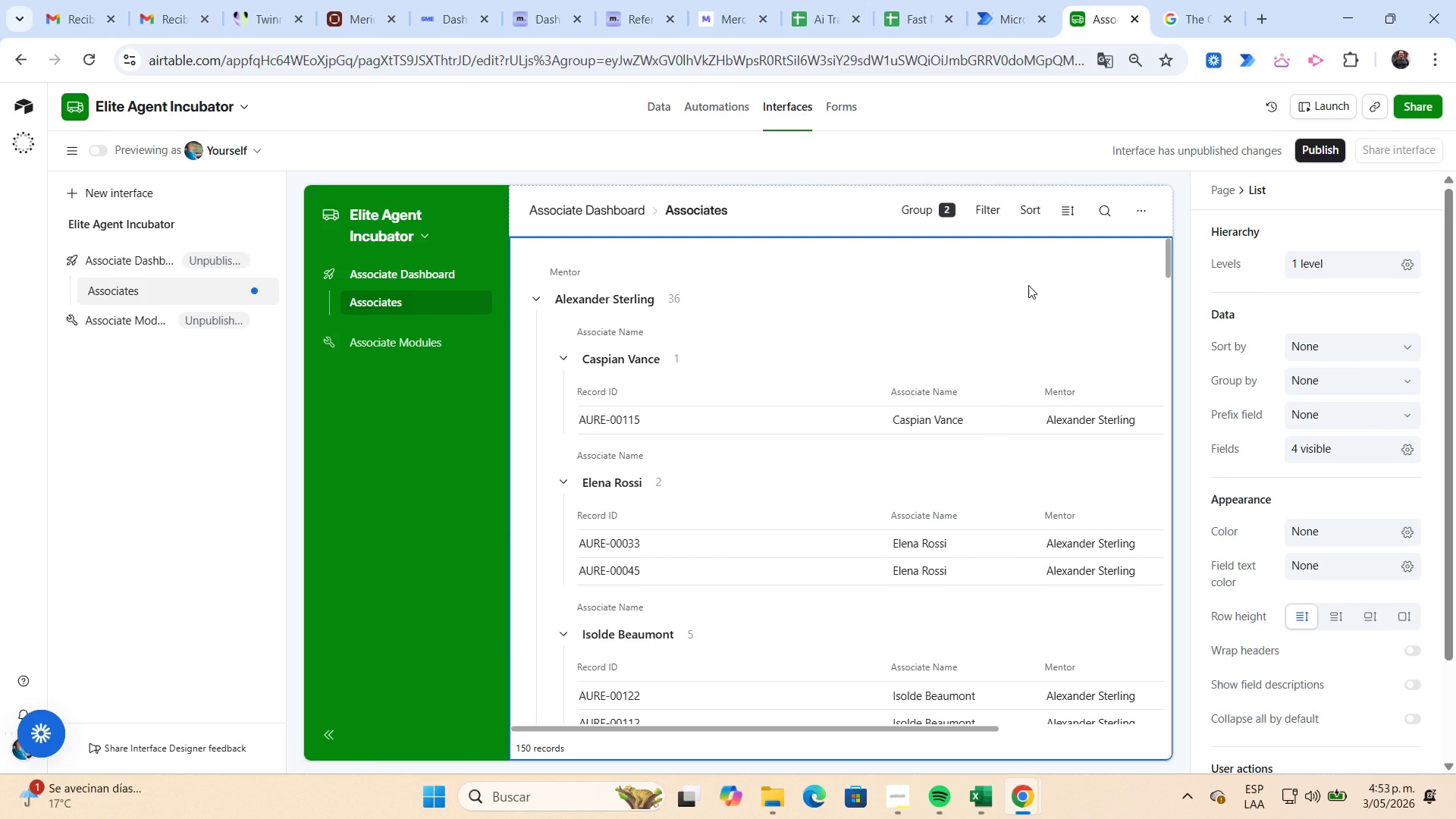 
scroll: coordinate [1028, 285], scroll_direction: down, amount: 5.0
 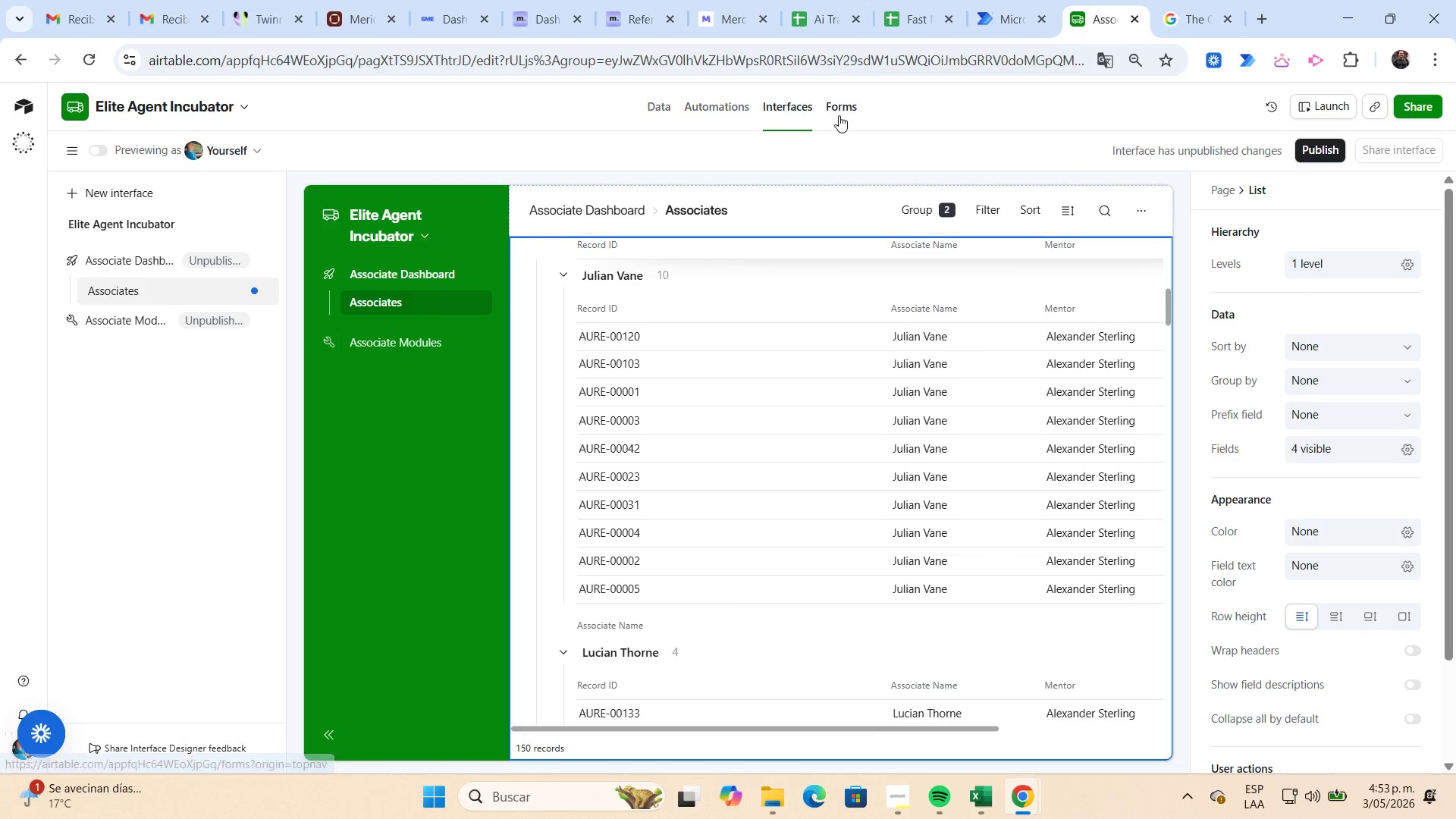 
wait(5.87)
 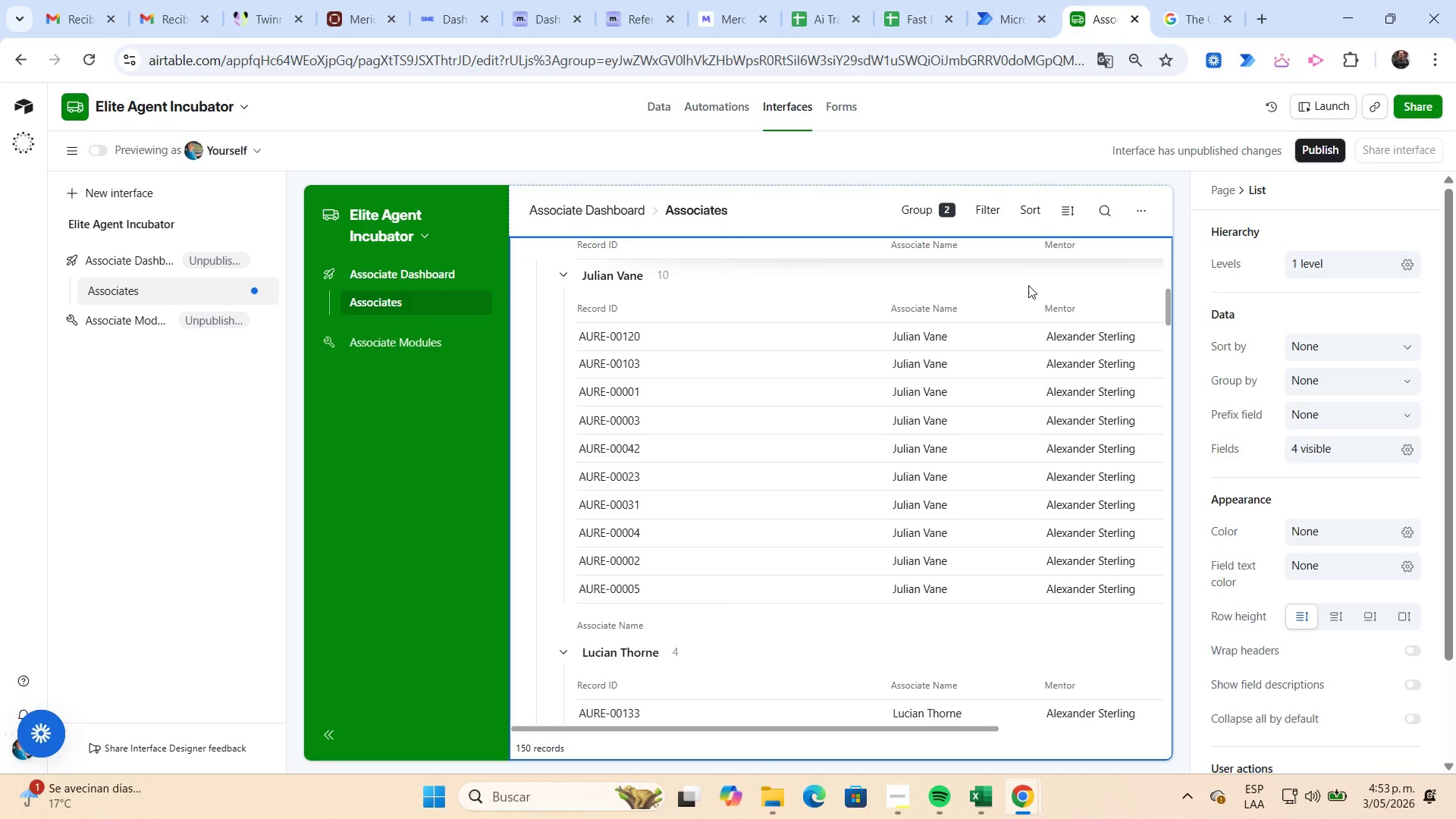 
left_click([841, 112])
 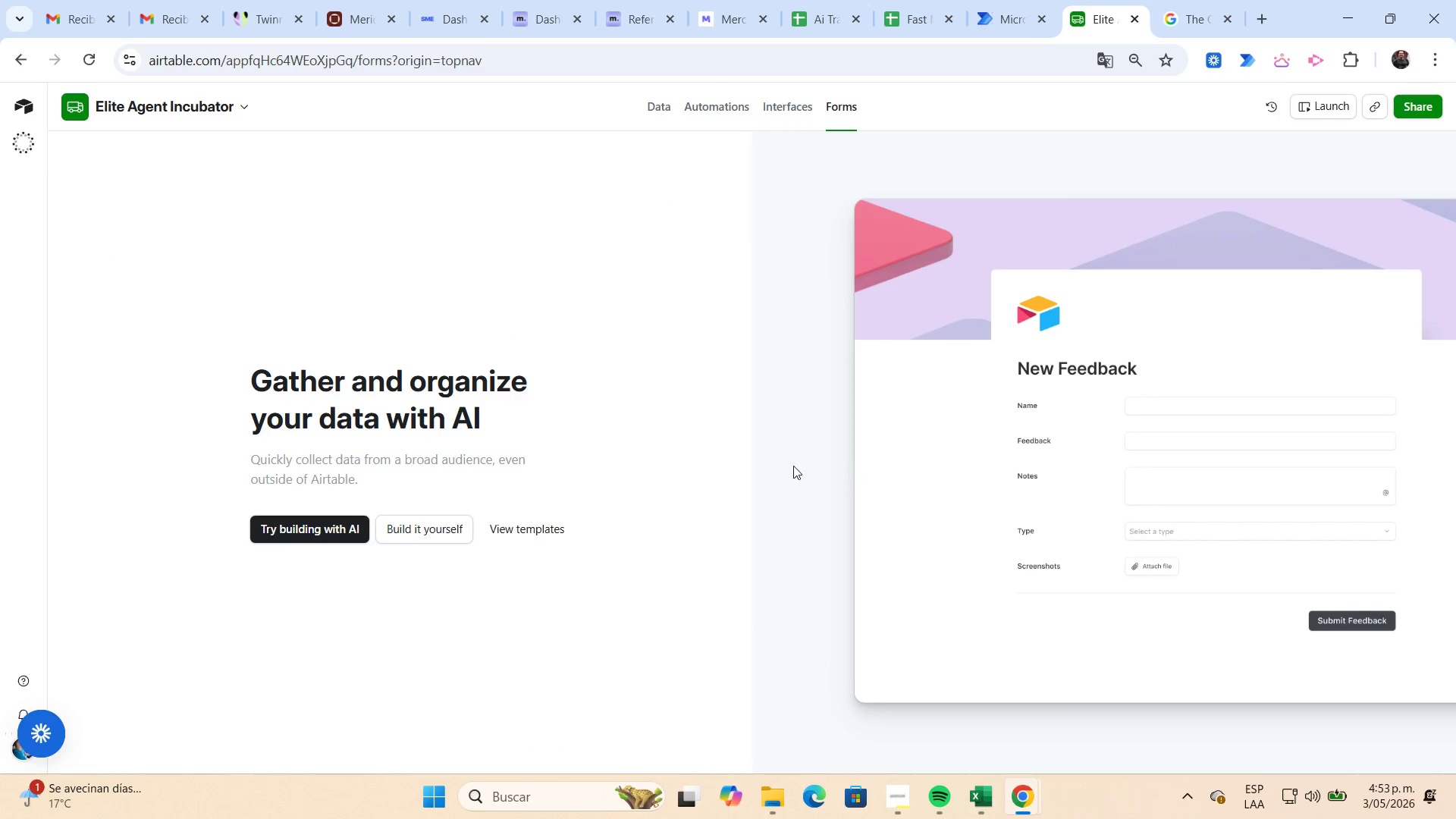 
left_click([406, 530])
 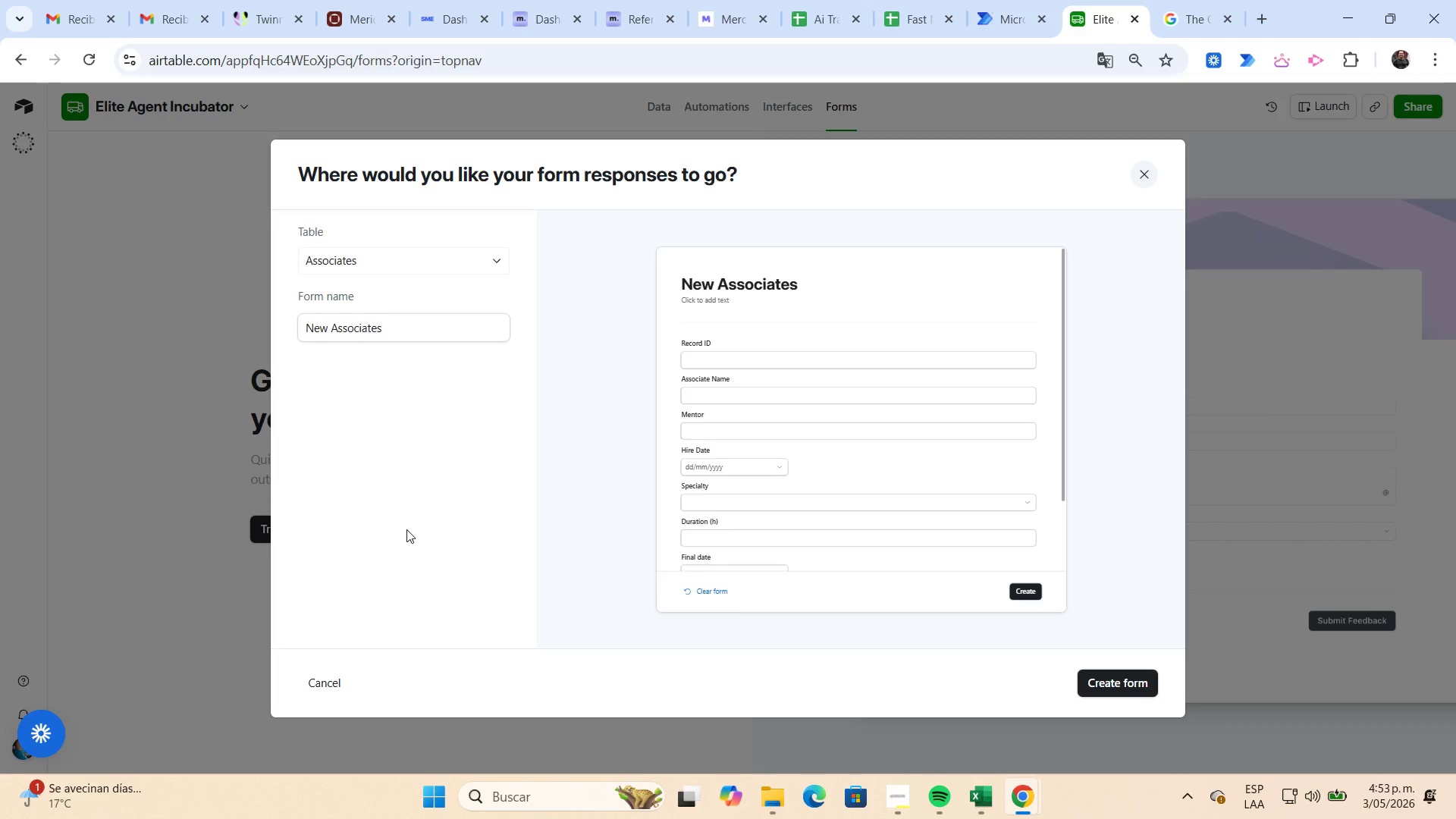 
wait(7.76)
 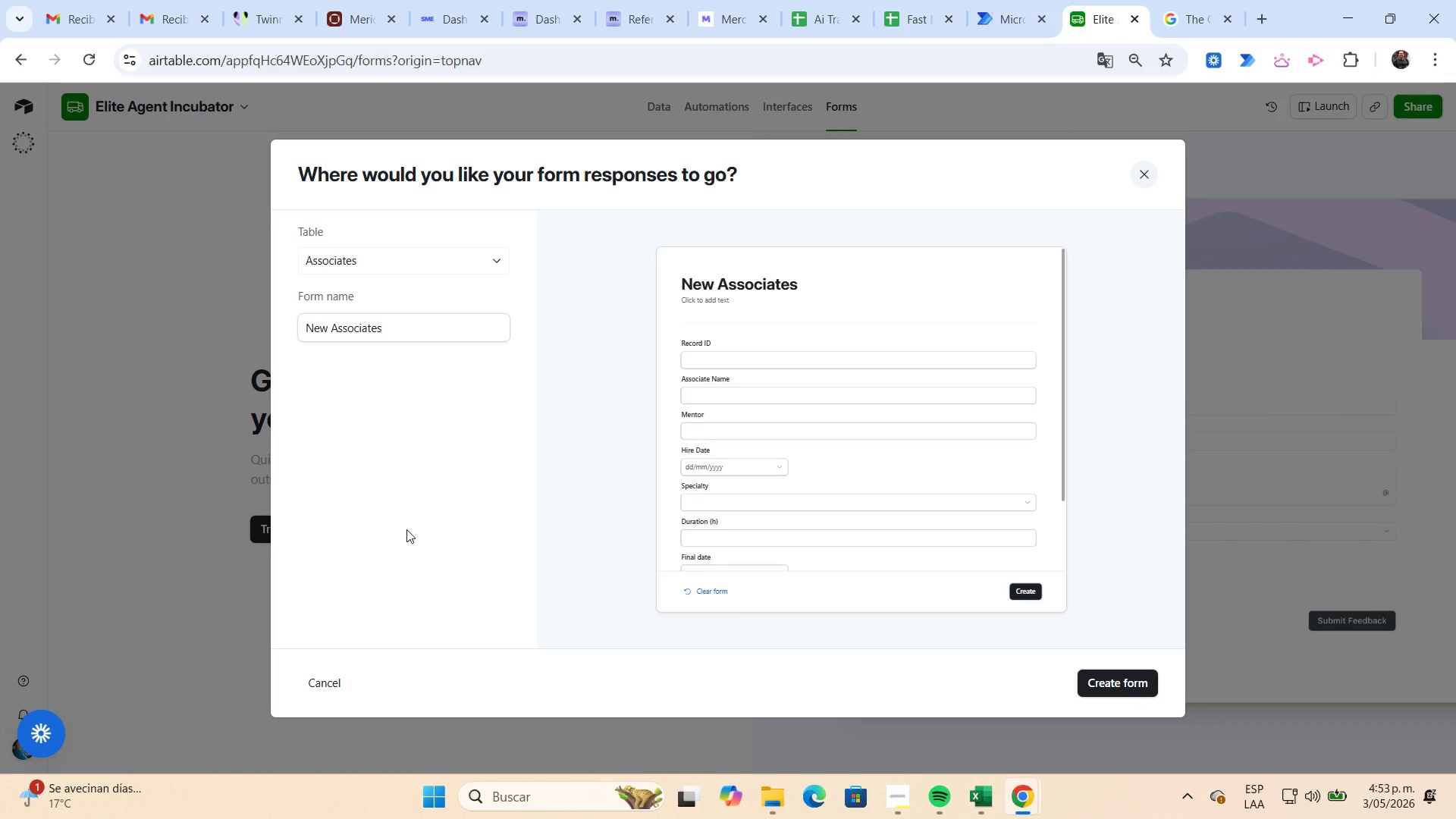 
left_click([493, 266])
 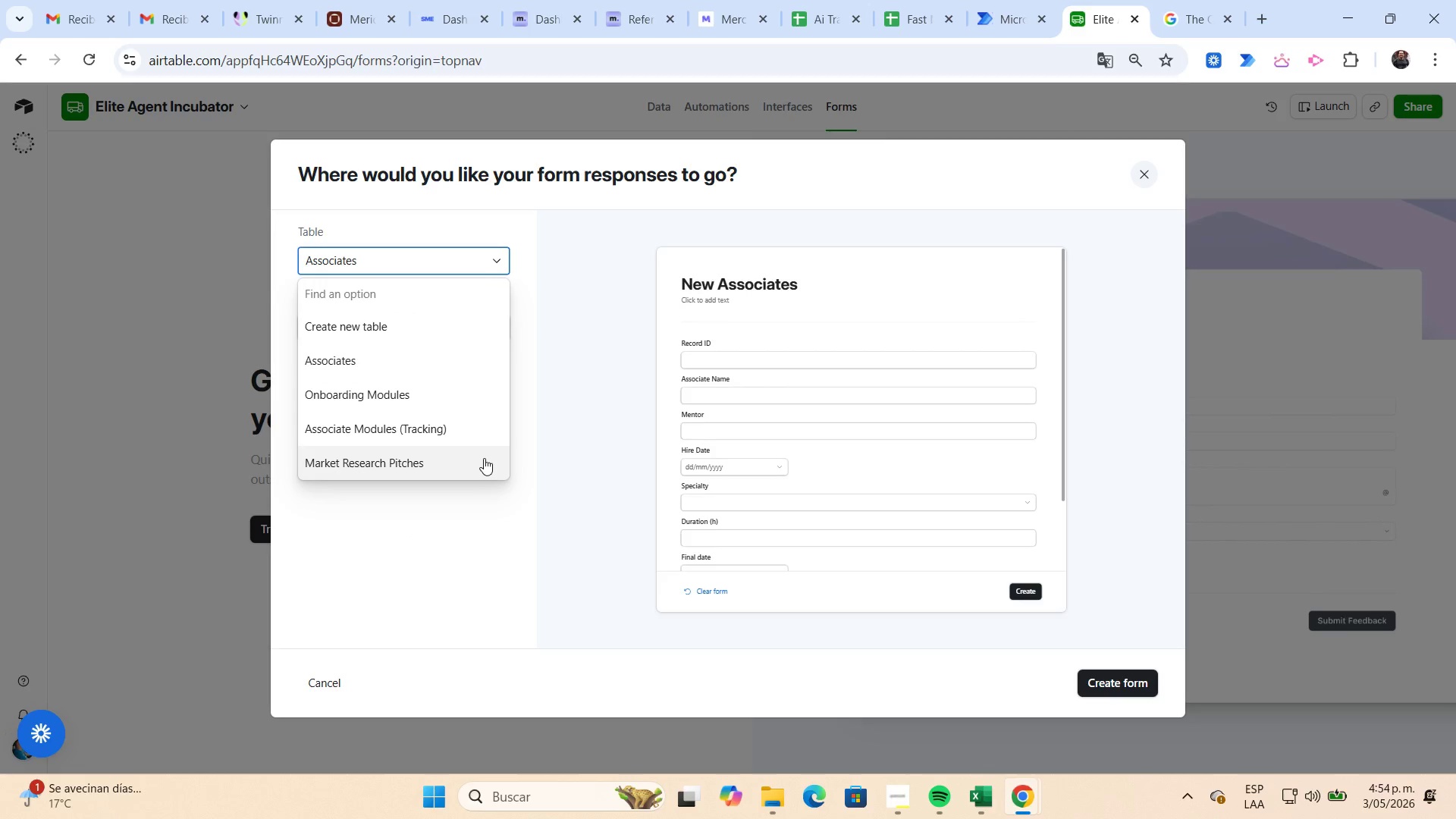 
left_click([484, 458])
 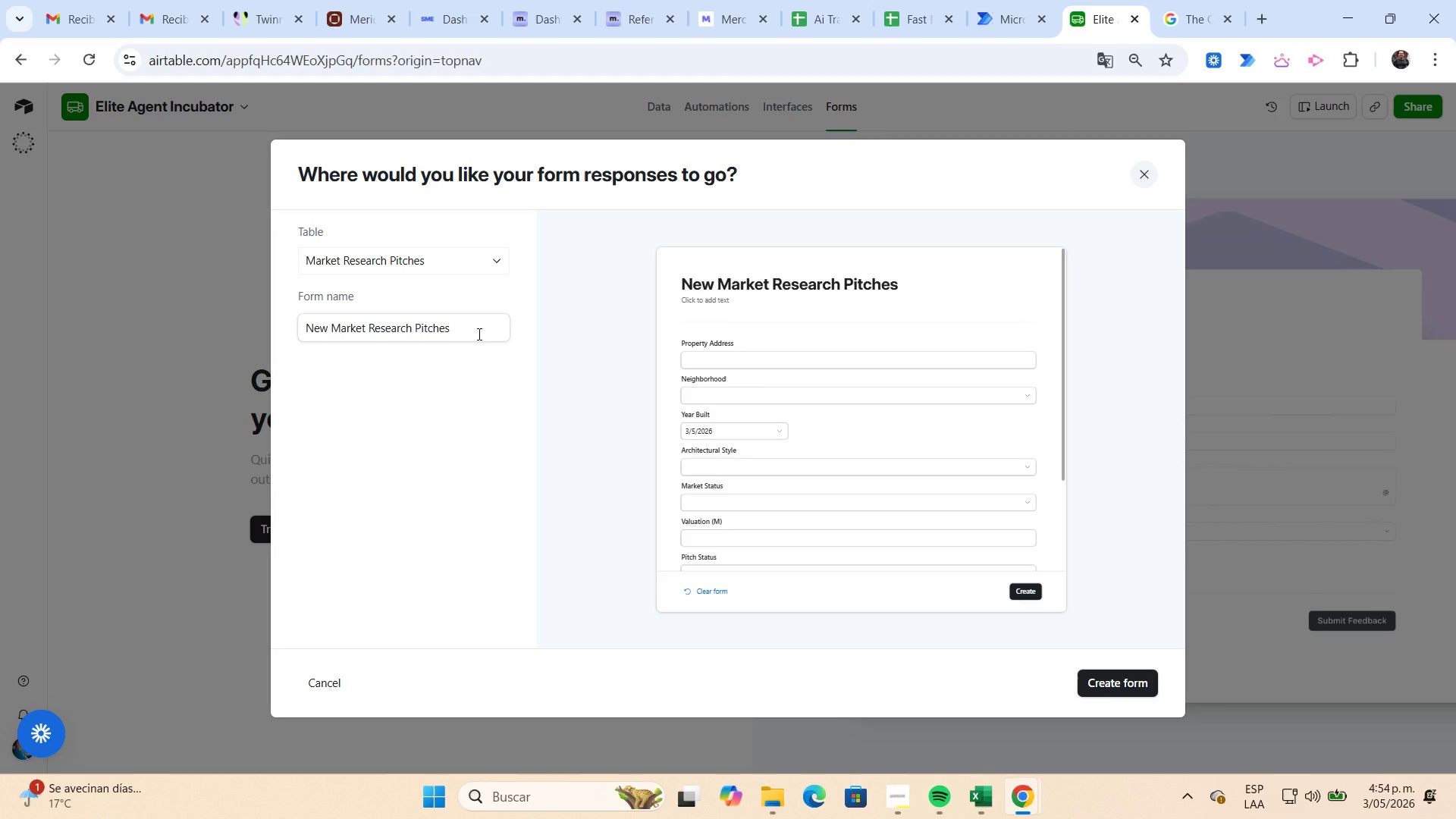 
left_click([475, 332])
 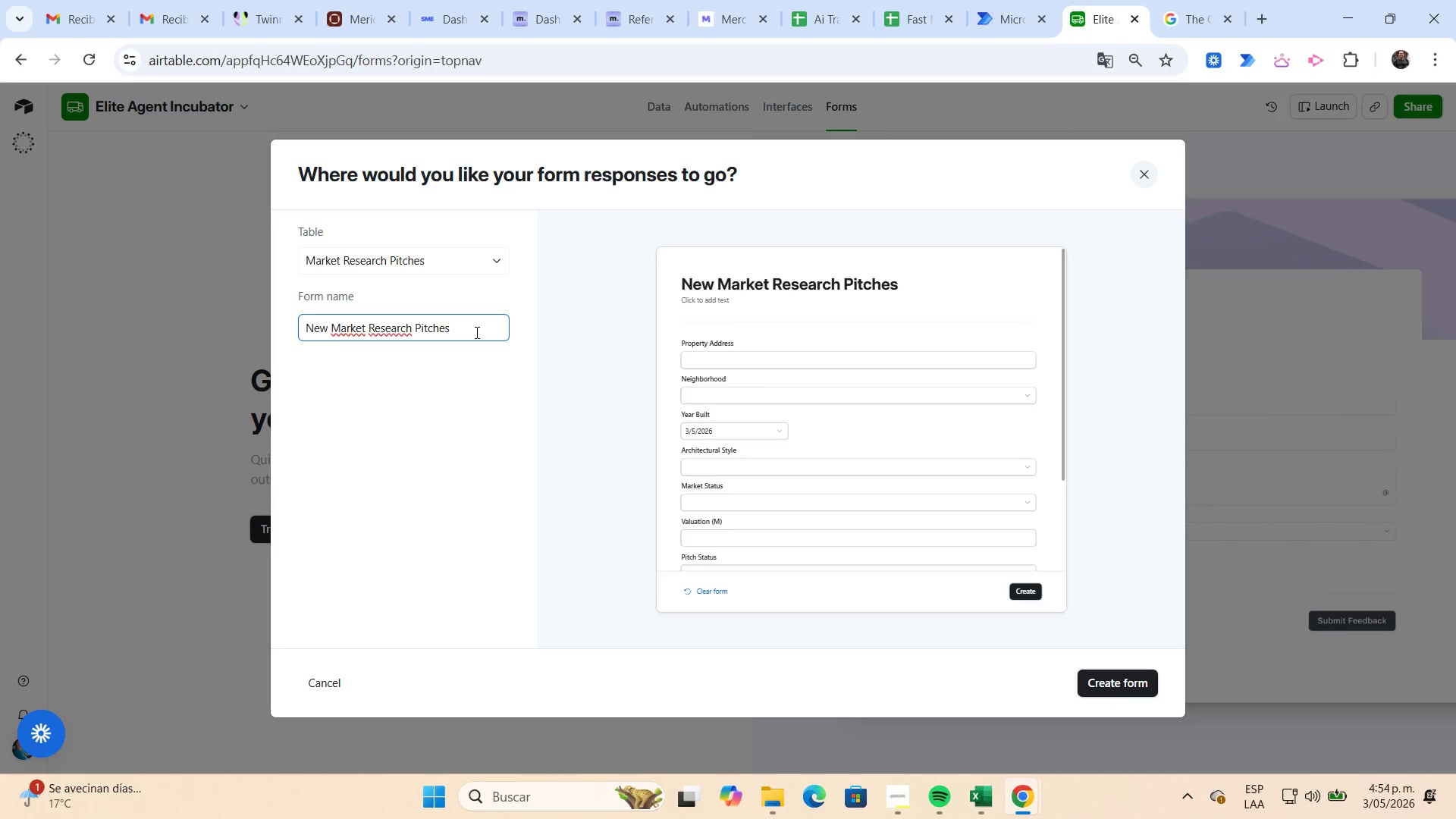 
hold_key(key=Backspace, duration=1.5)
 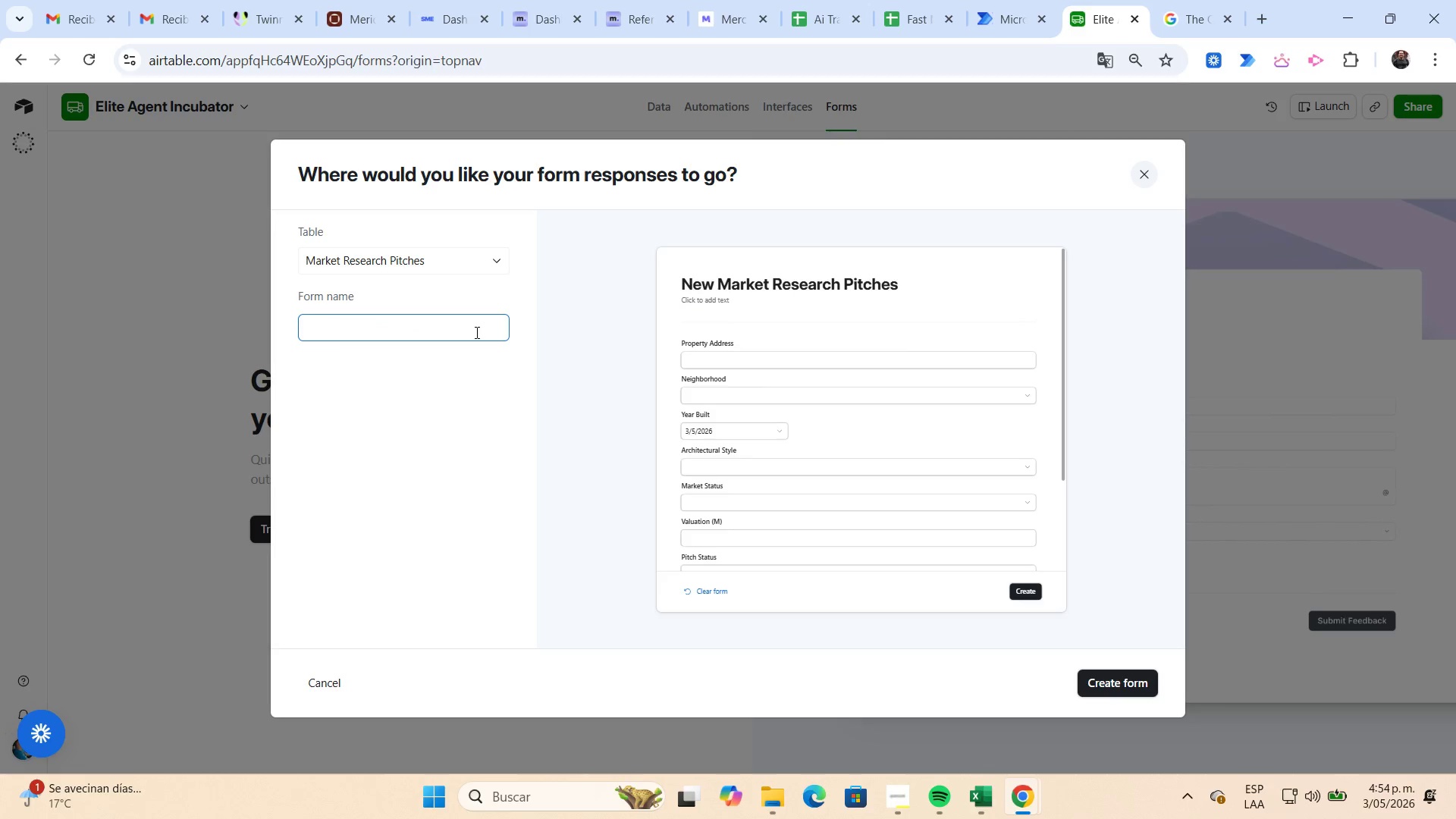 
key(Backspace)
key(Backspace)
key(Backspace)
key(Backspace)
key(Backspace)
key(Backspace)
key(Backspace)
type(SUBMIT PITCH)
 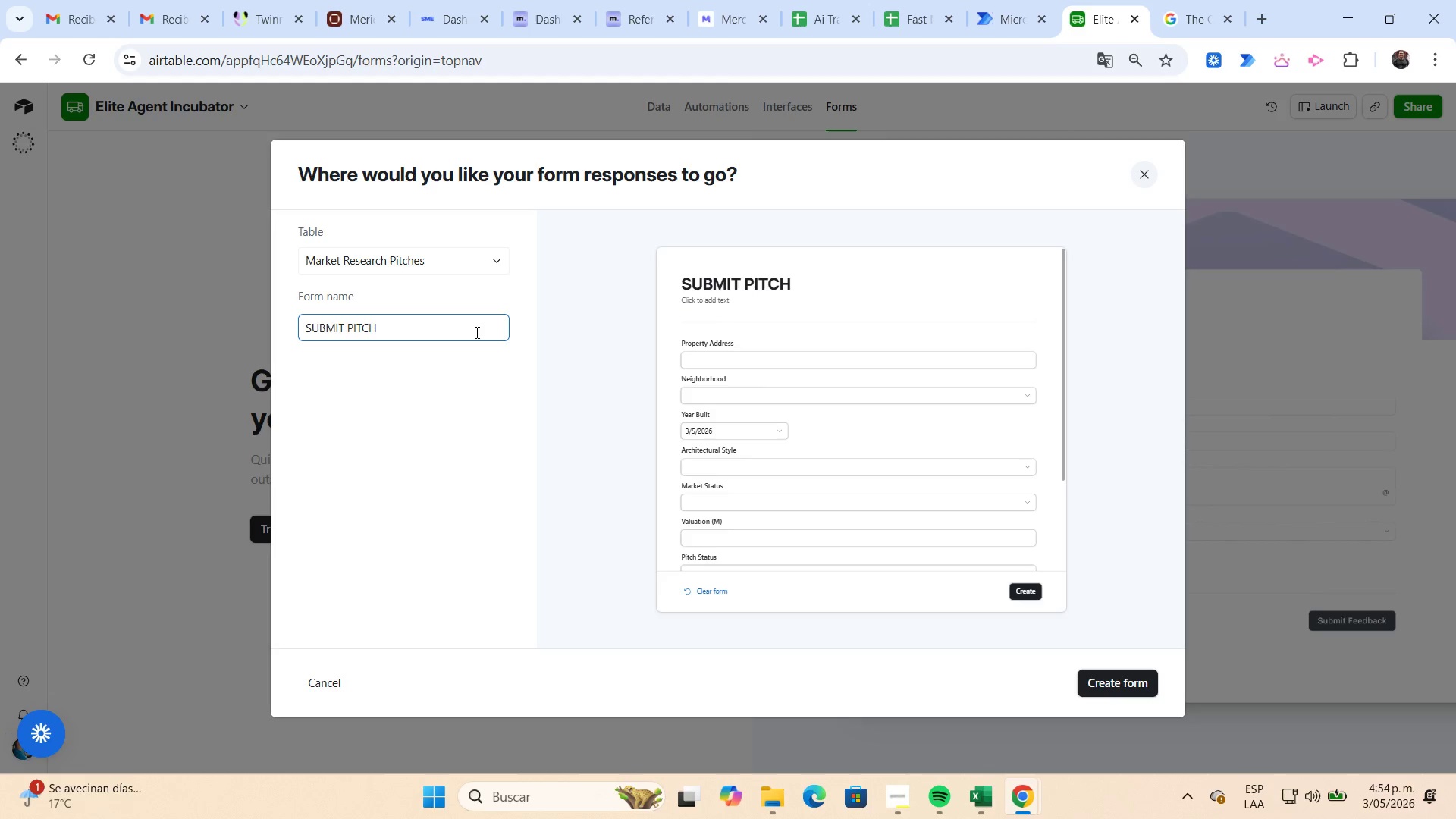 
left_click([1126, 682])
 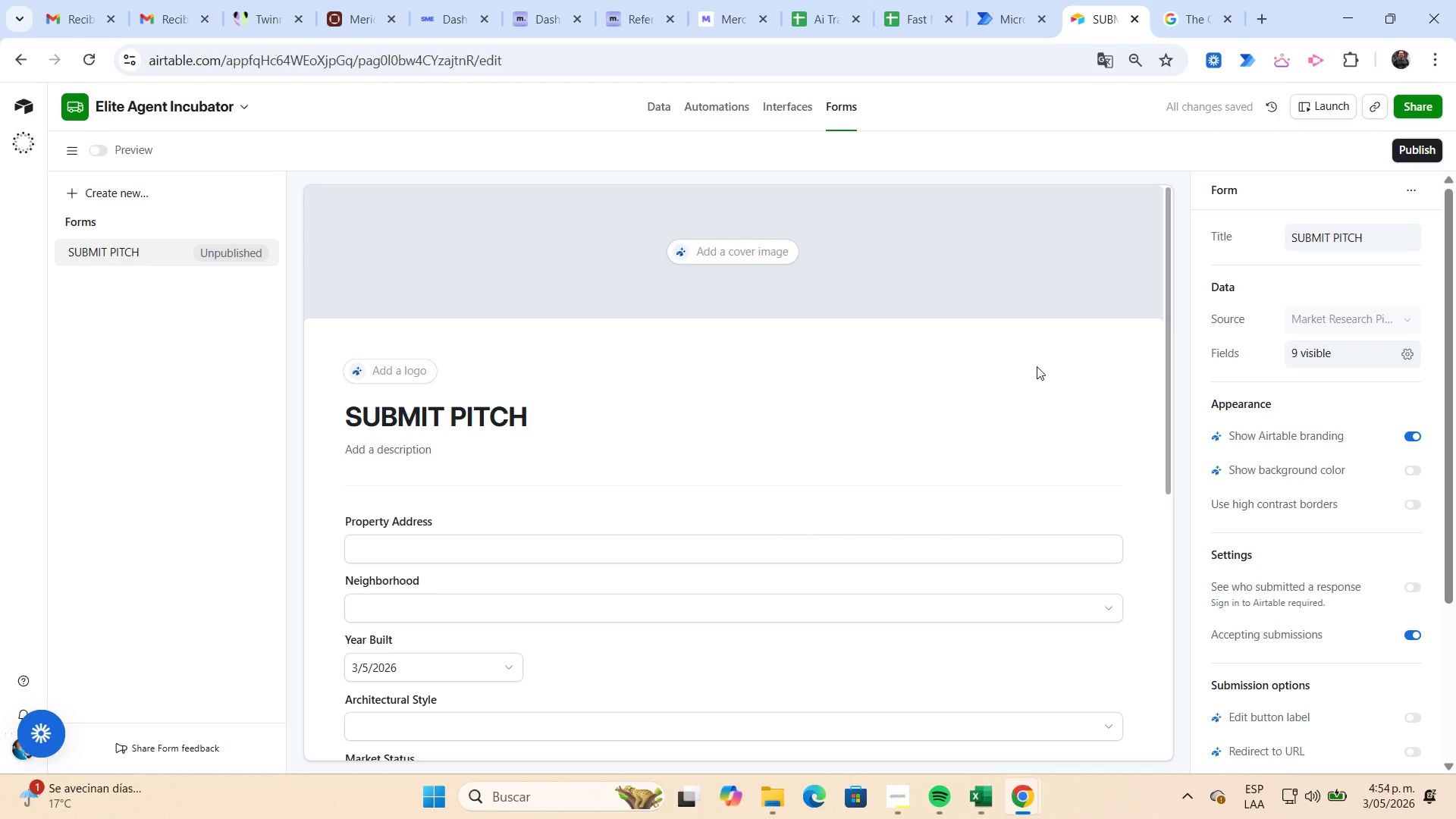 
wait(6.33)
 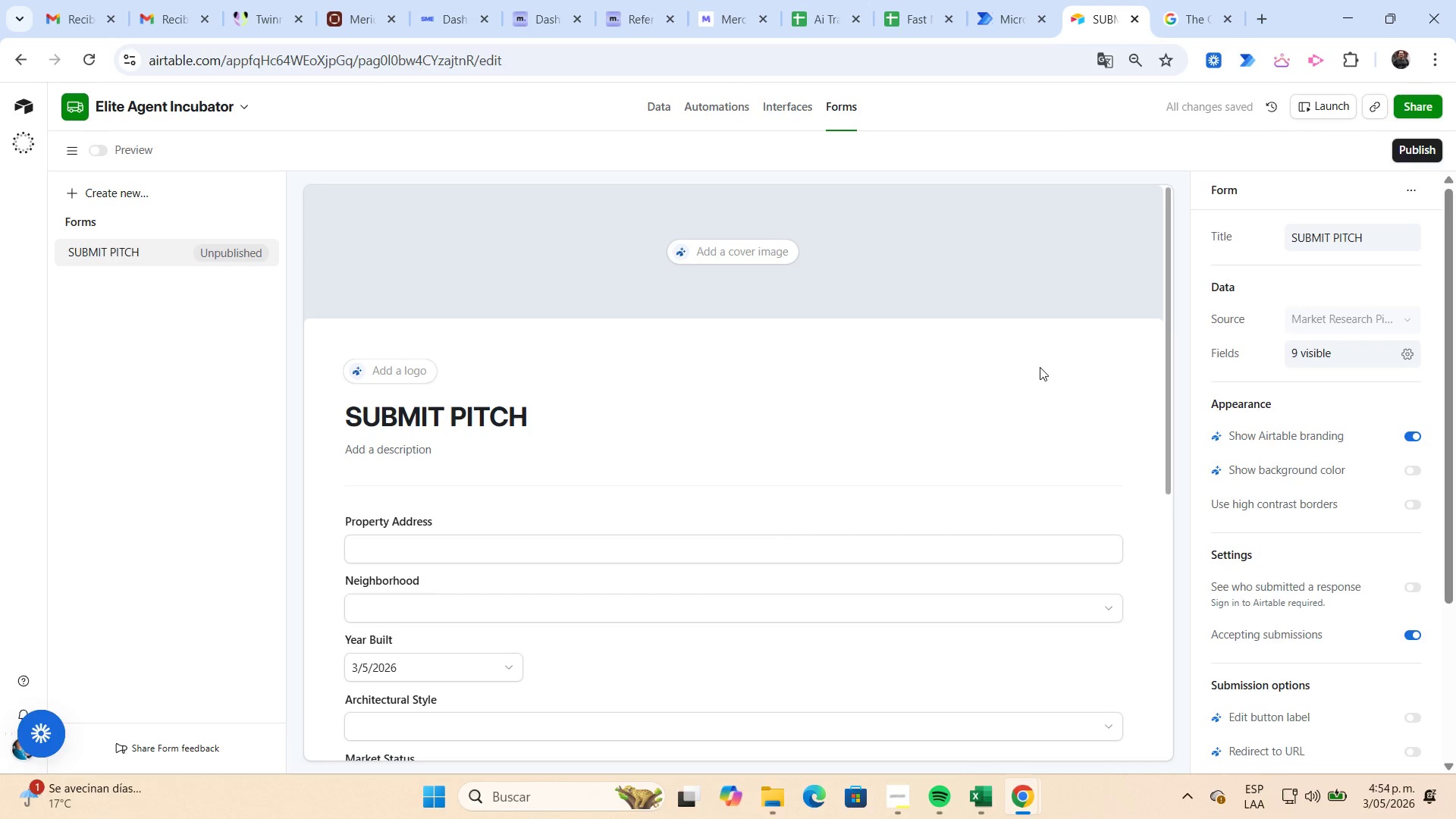 
scroll: coordinate [708, 436], scroll_direction: down, amount: 1.0
 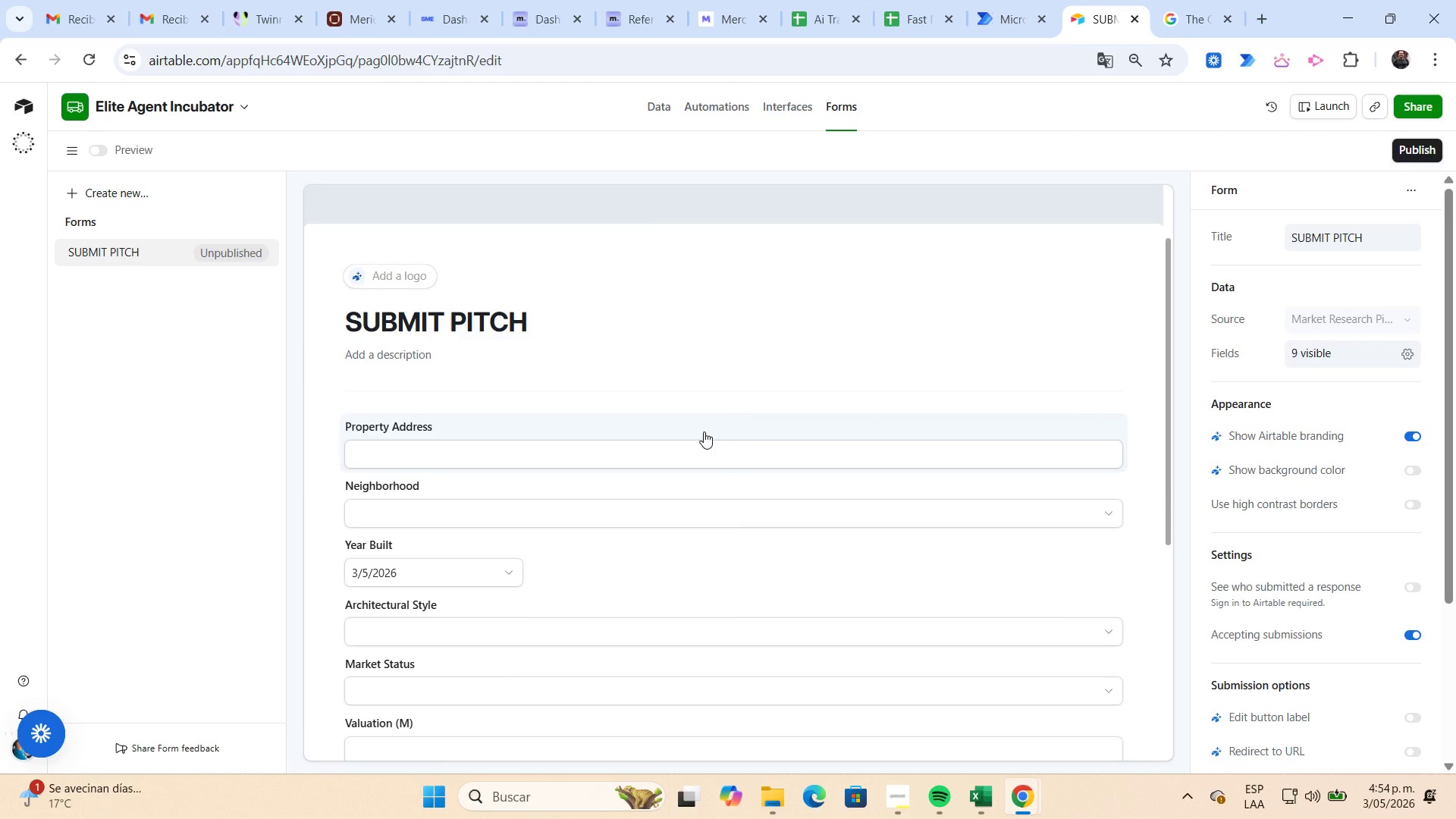 
wait(5.21)
 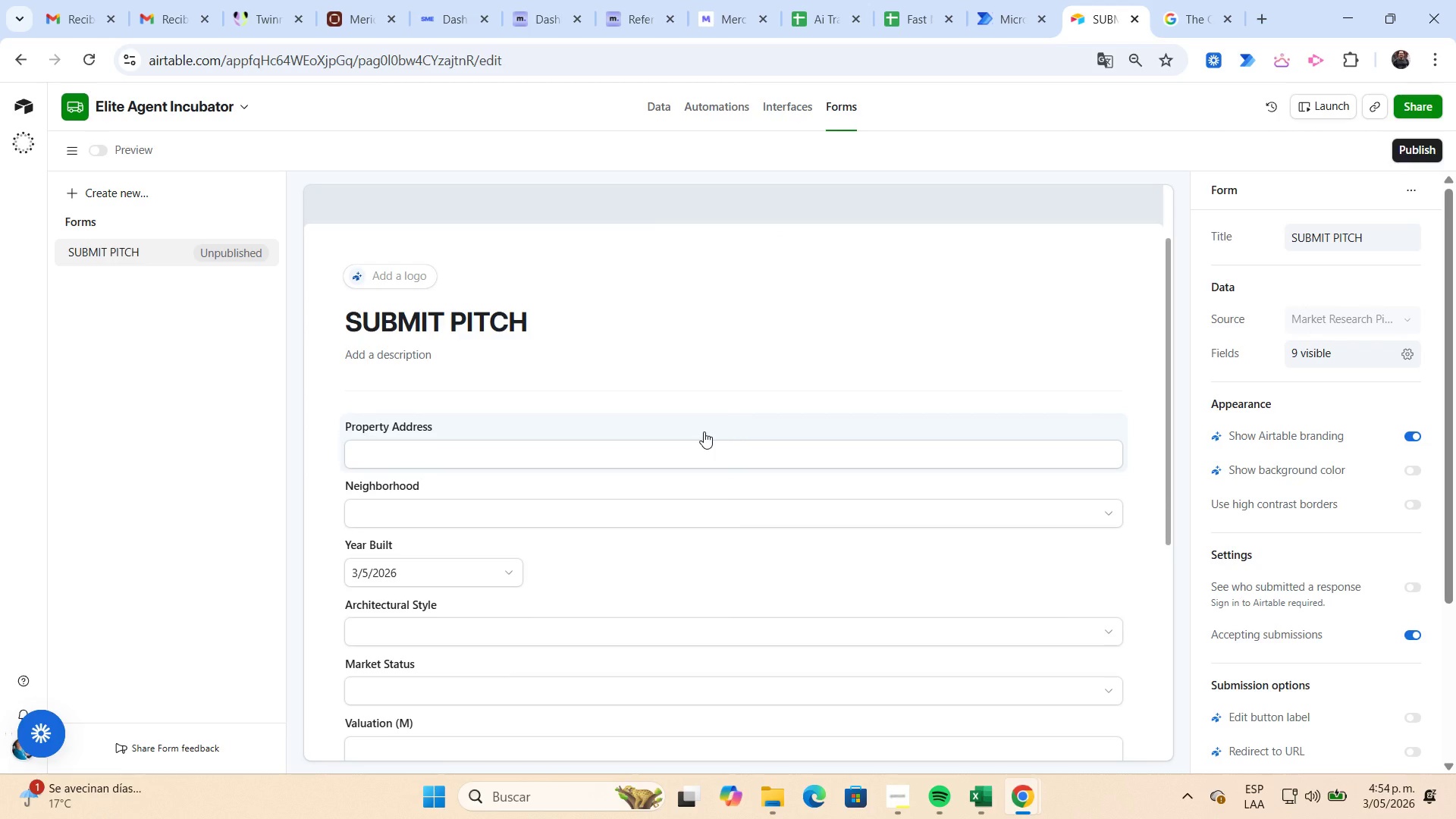 
scroll: coordinate [704, 431], scroll_direction: down, amount: 1.0
 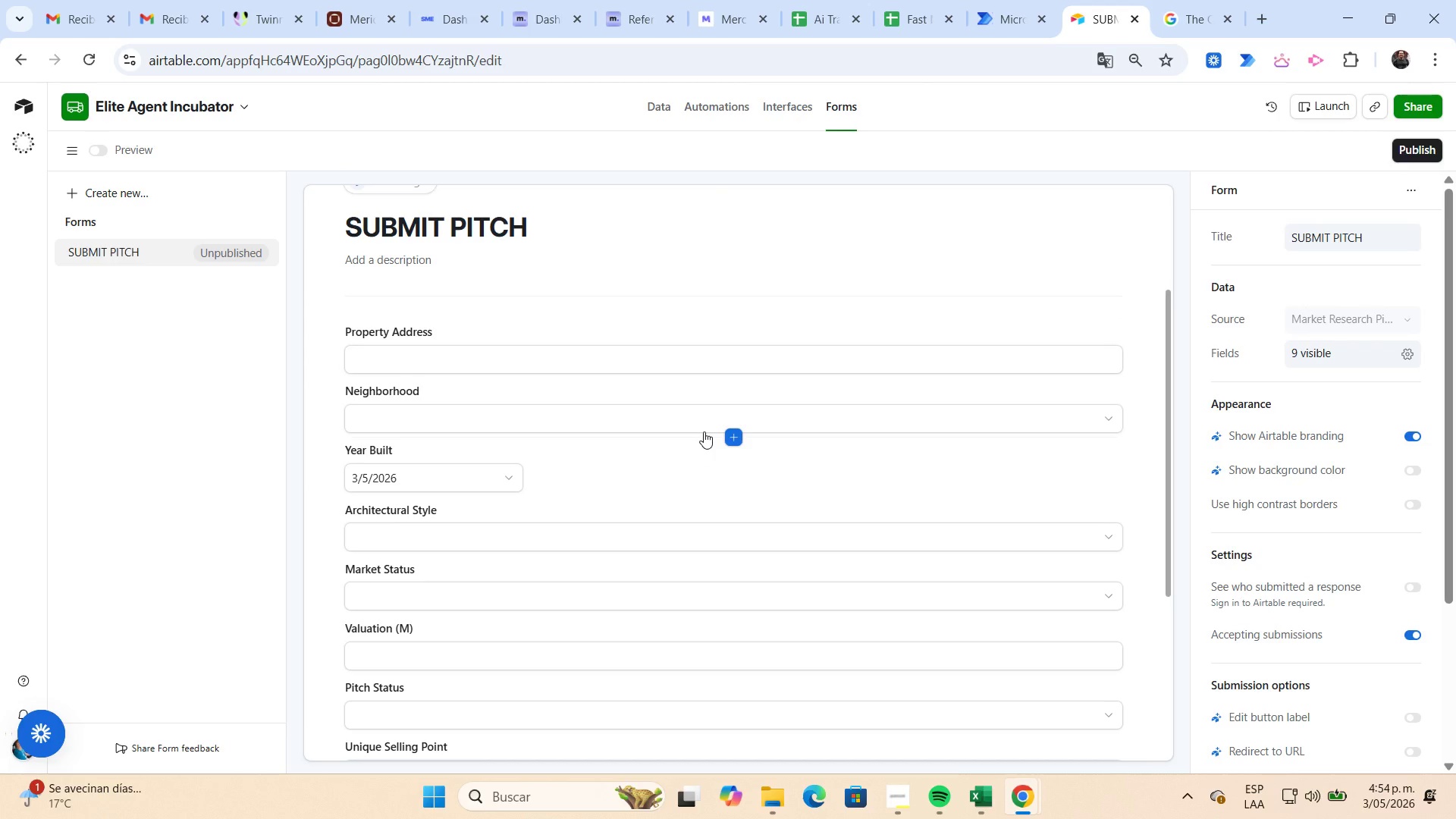 
wait(9.73)
 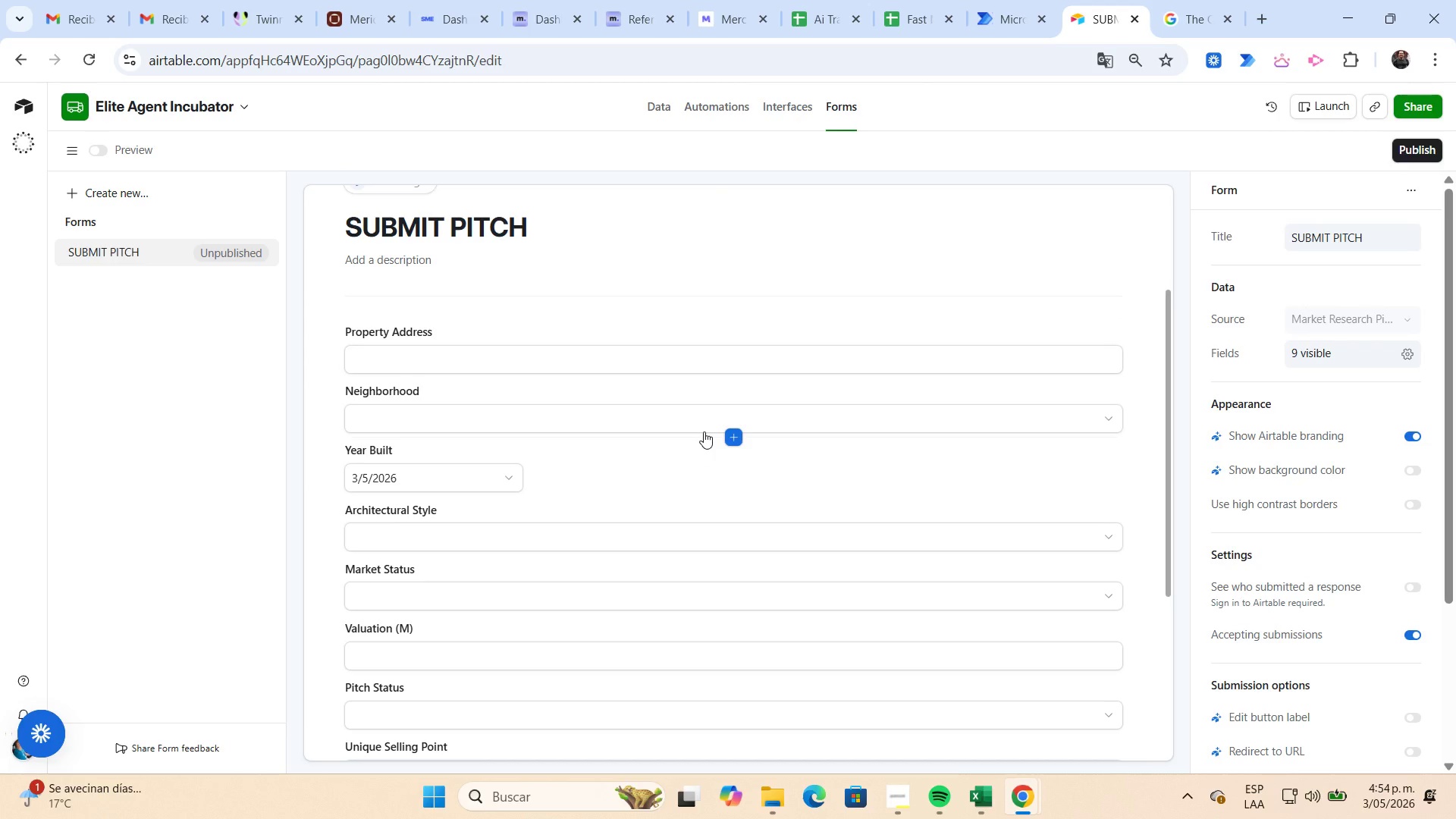 
scroll: coordinate [558, 568], scroll_direction: down, amount: 3.0
 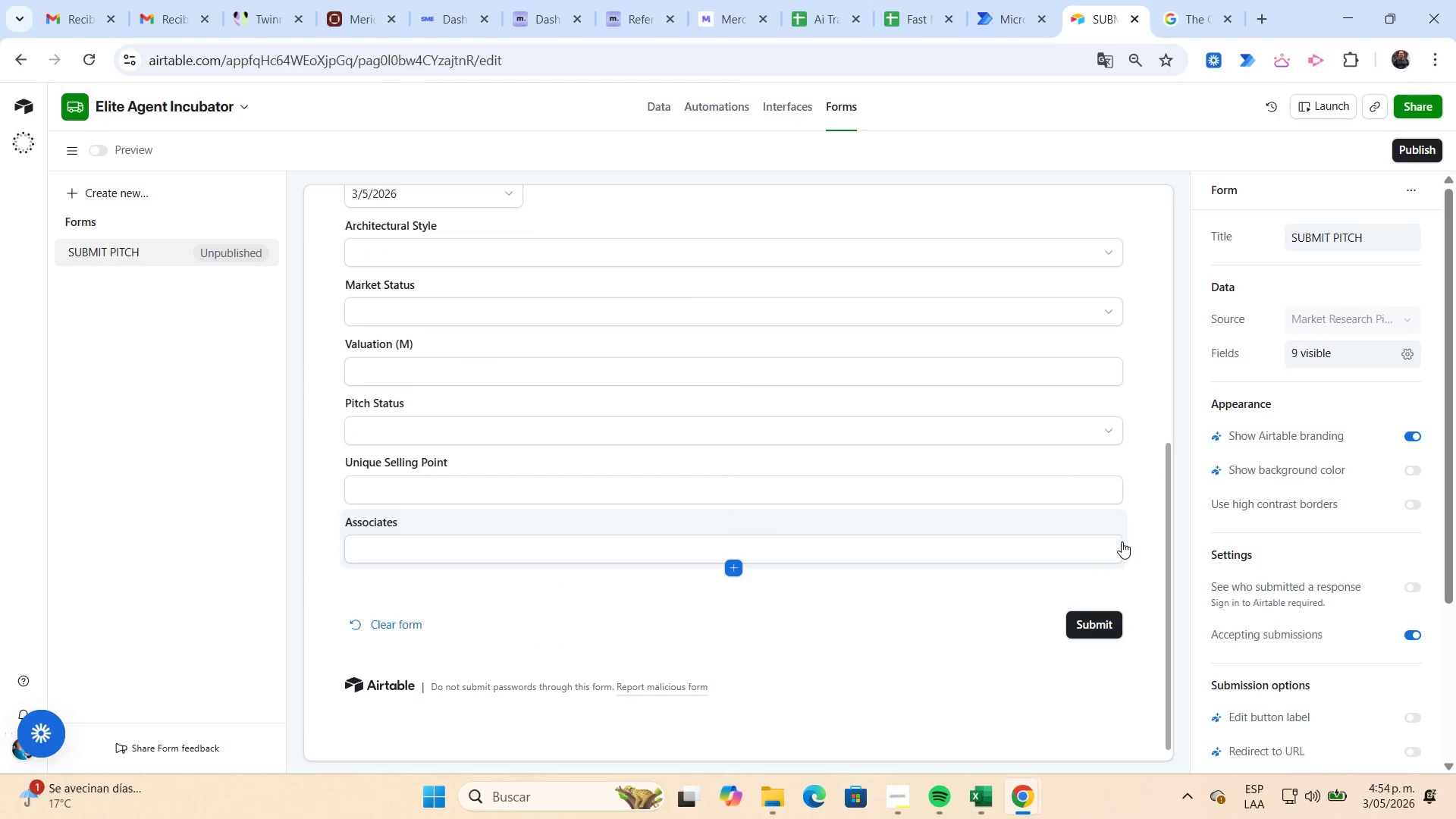 
left_click([1112, 546])
 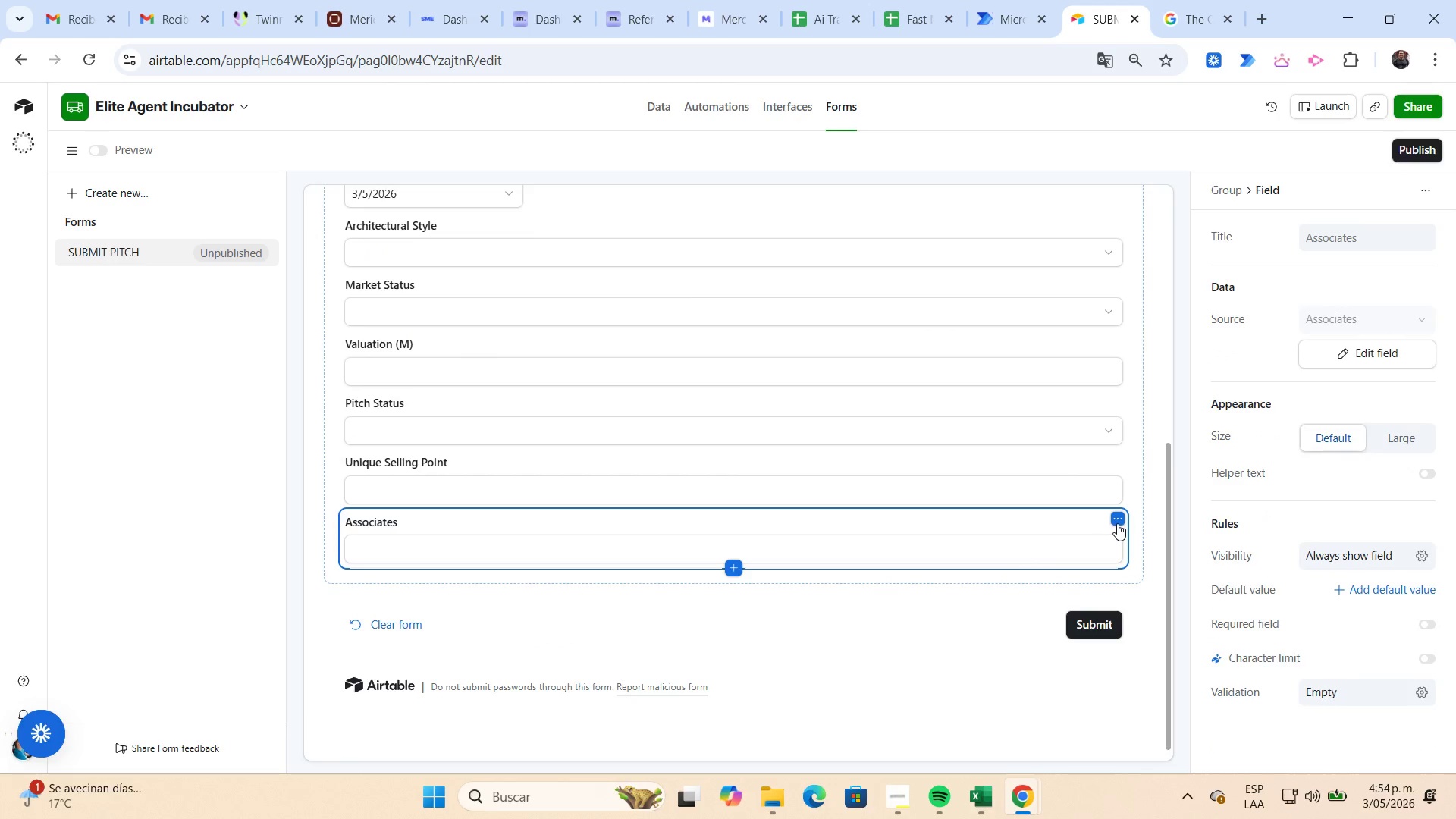 
left_click([1117, 523])
 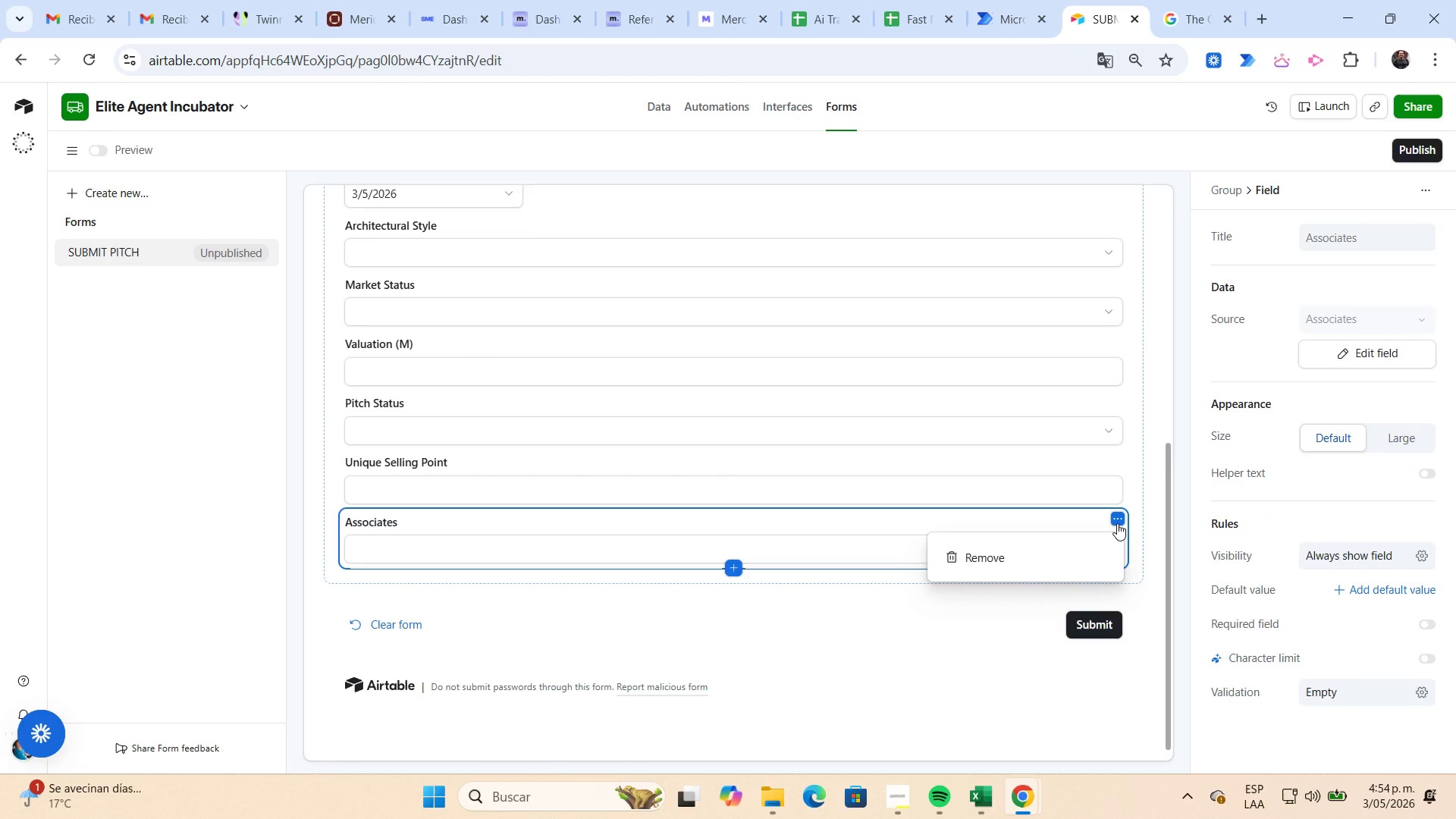 
wait(5.11)
 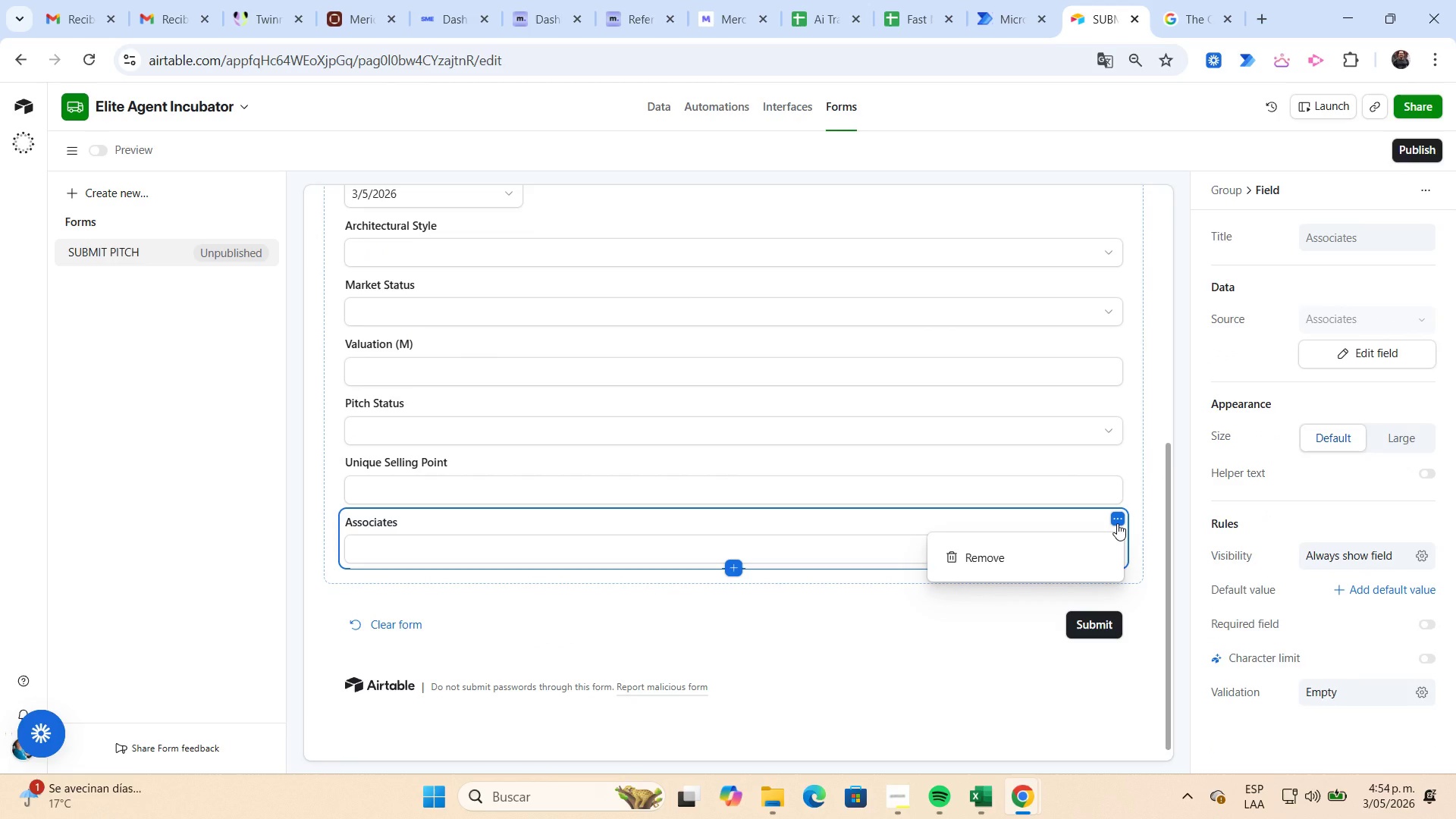 
left_click([1028, 555])
 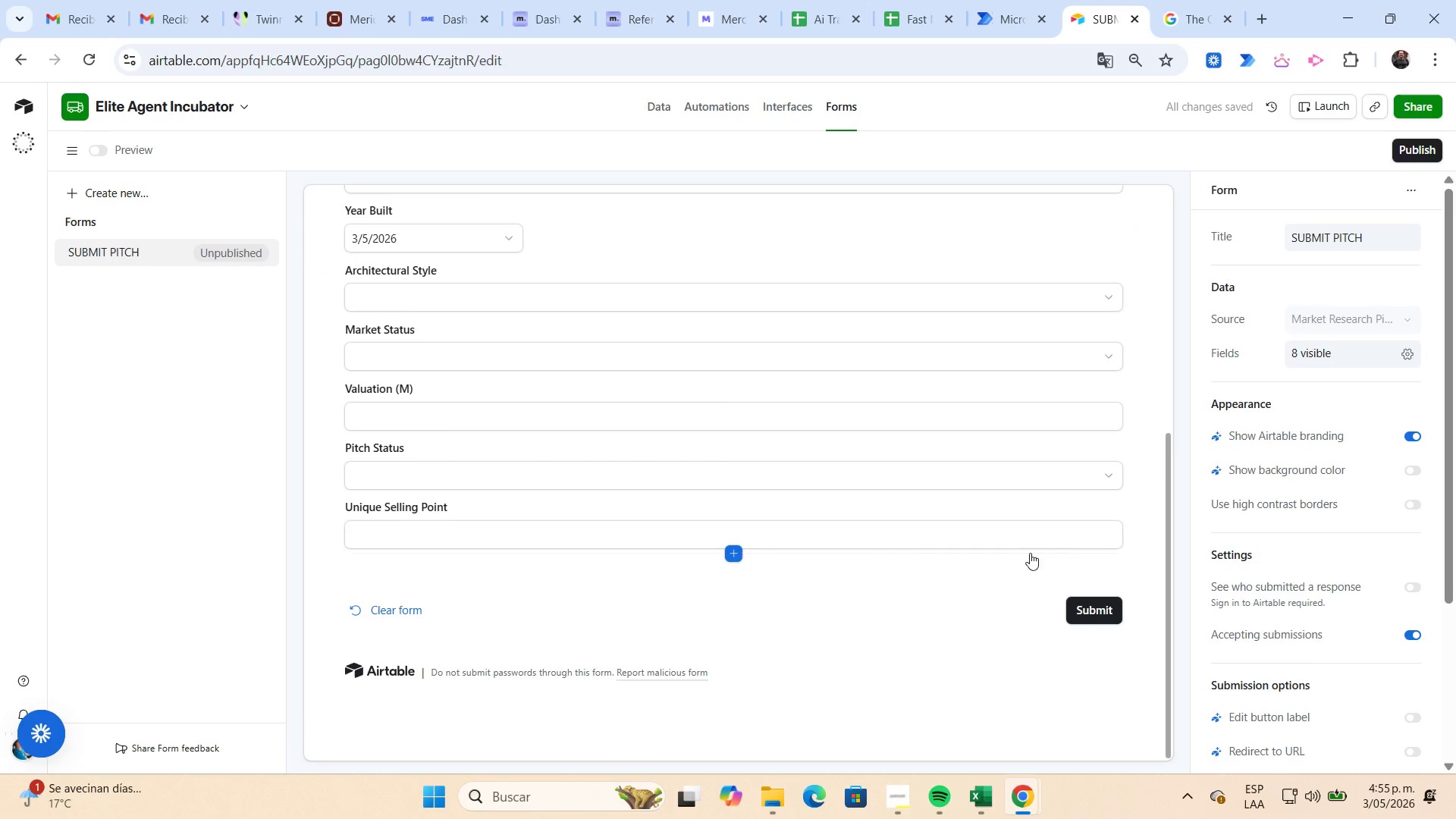 
left_click([1117, 479])
 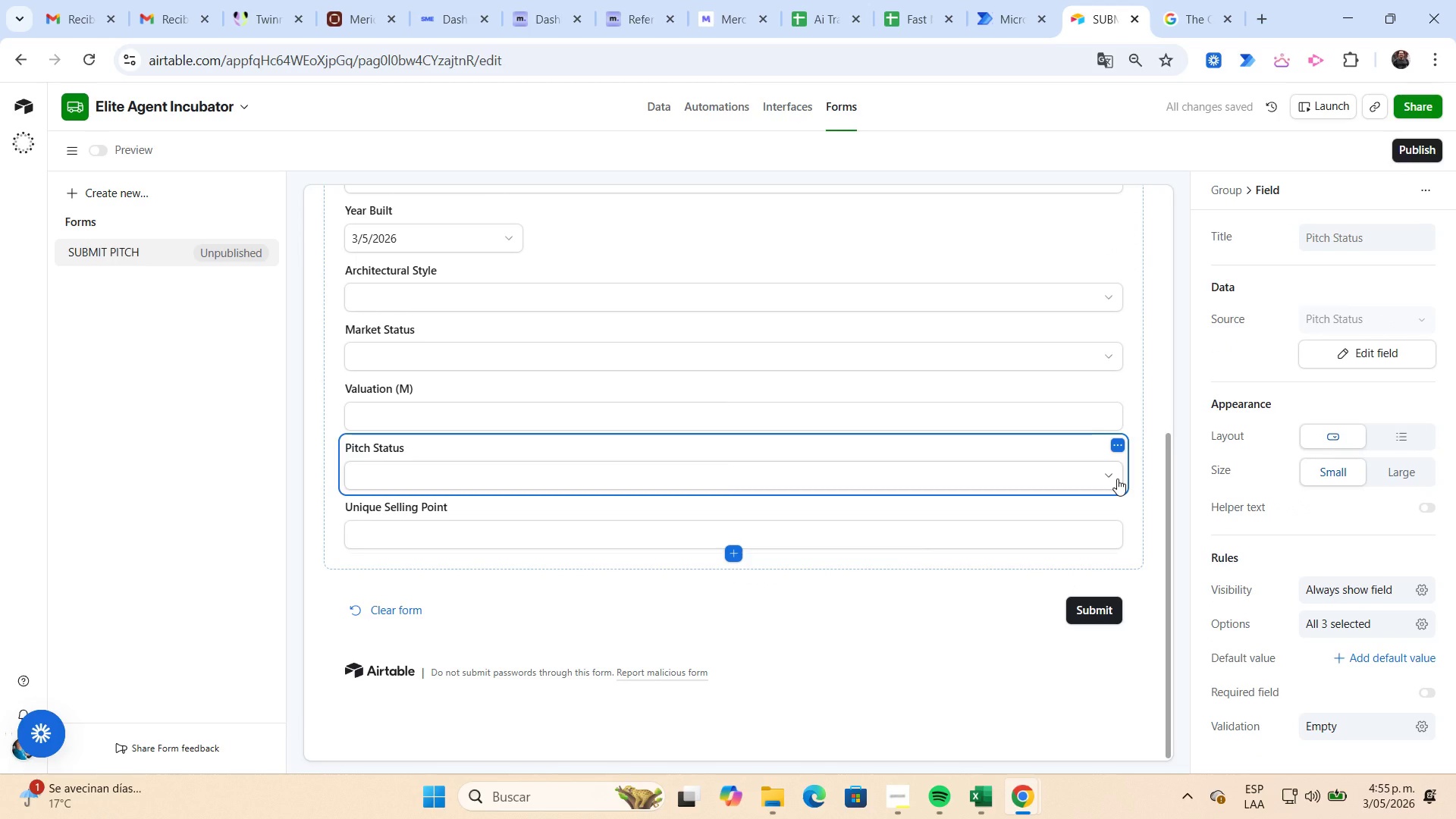 
left_click([1117, 479])
 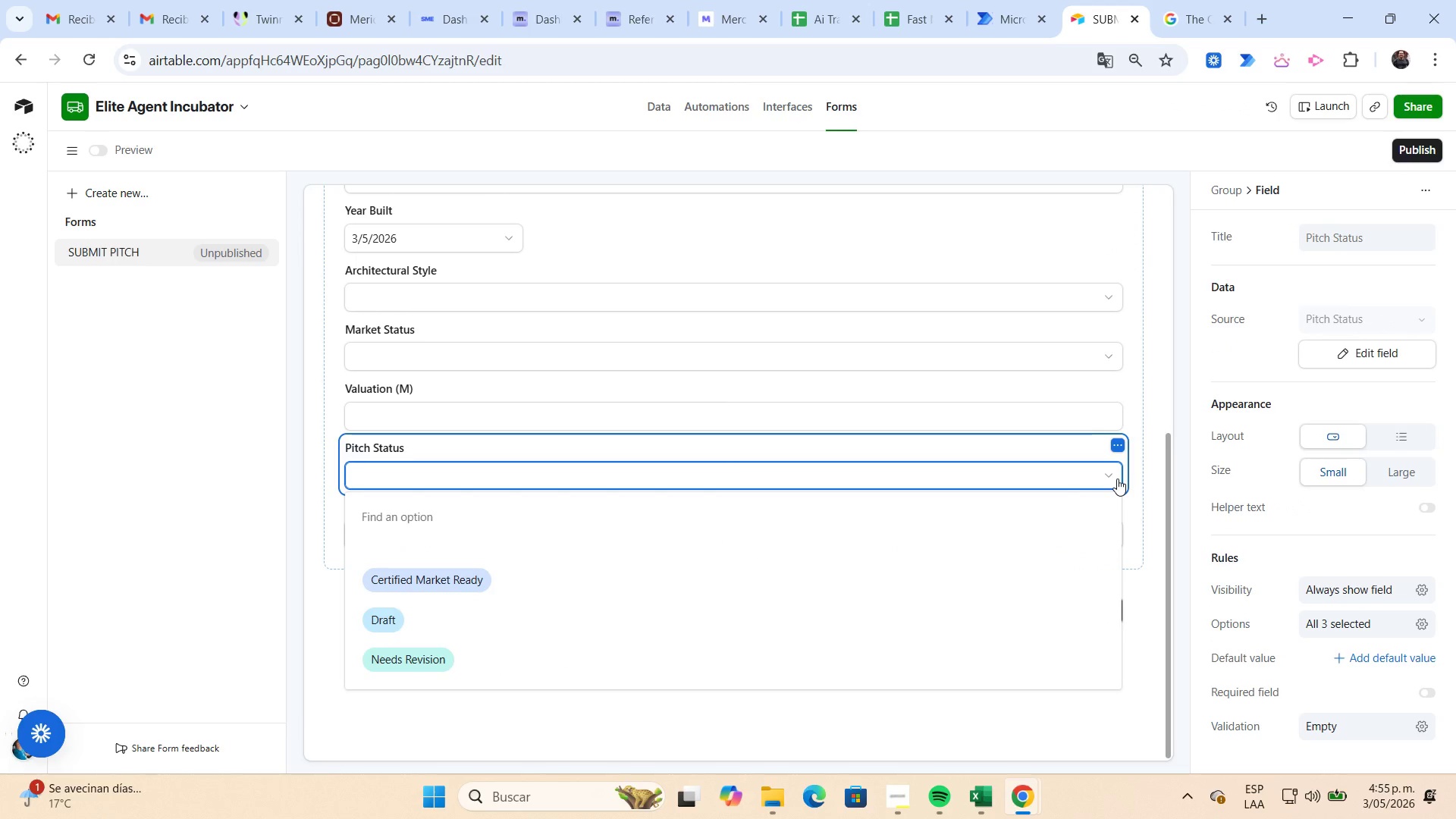 
left_click([1117, 479])
 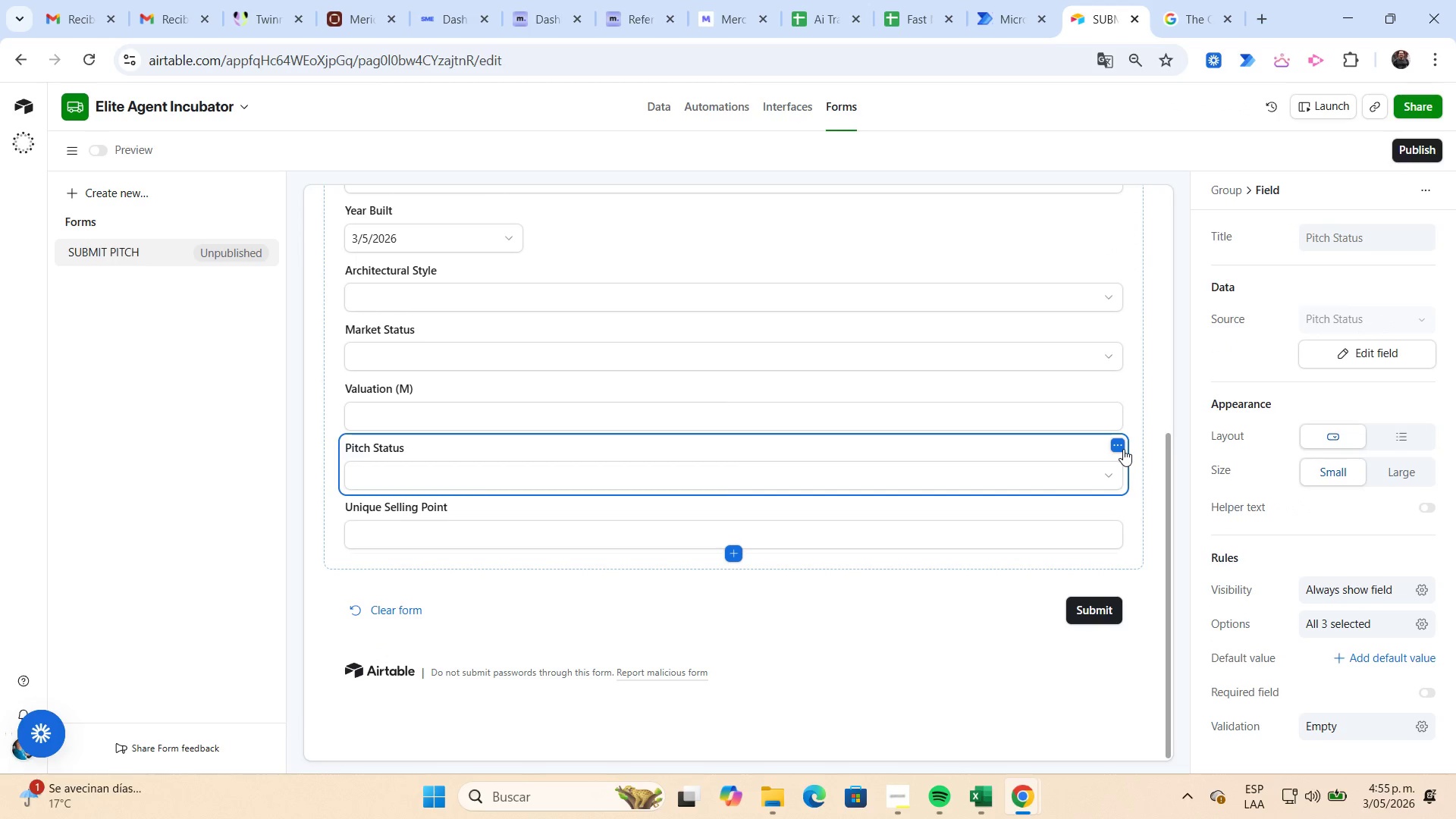 
left_click([1123, 446])
 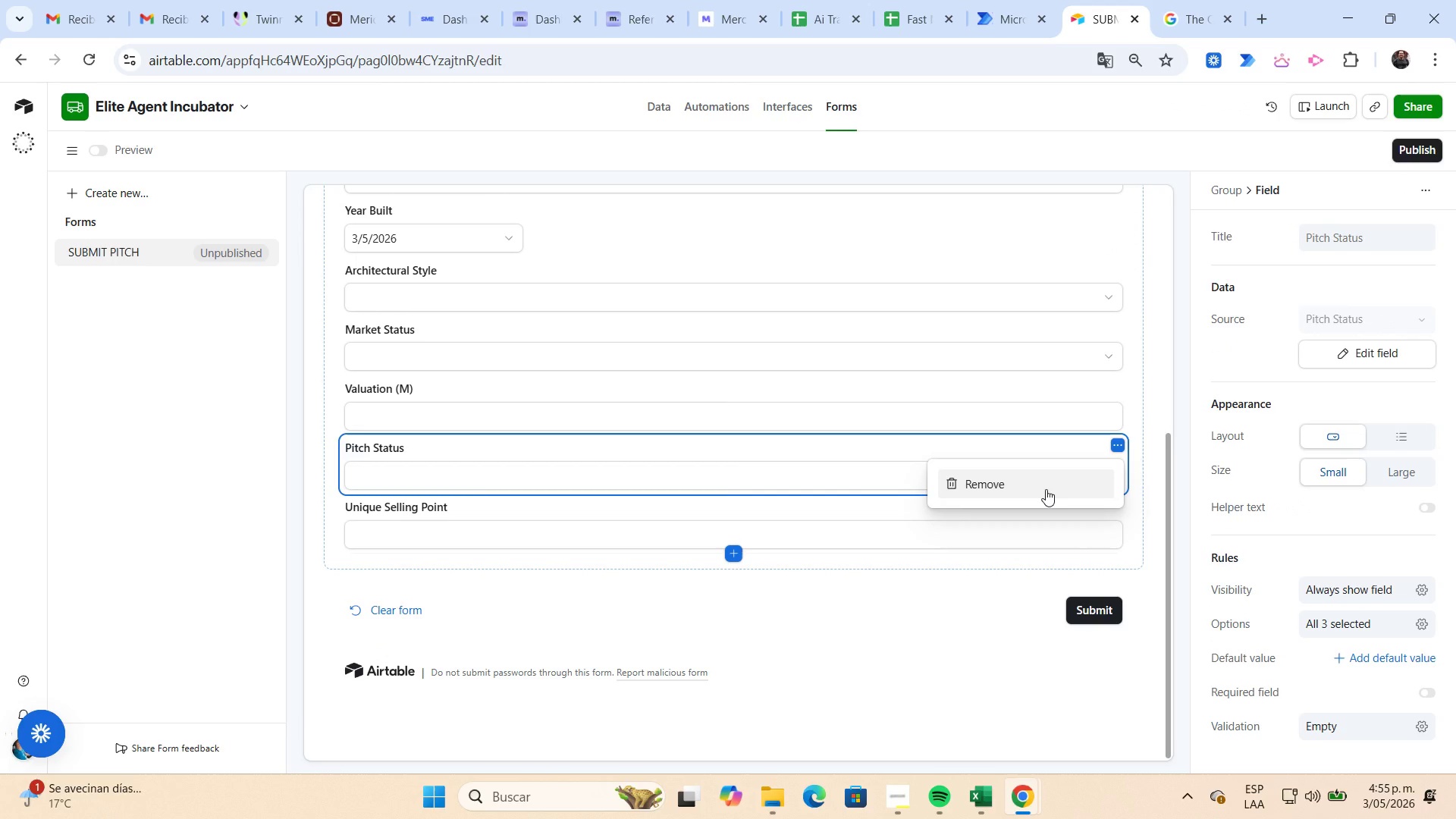 
left_click([1046, 489])
 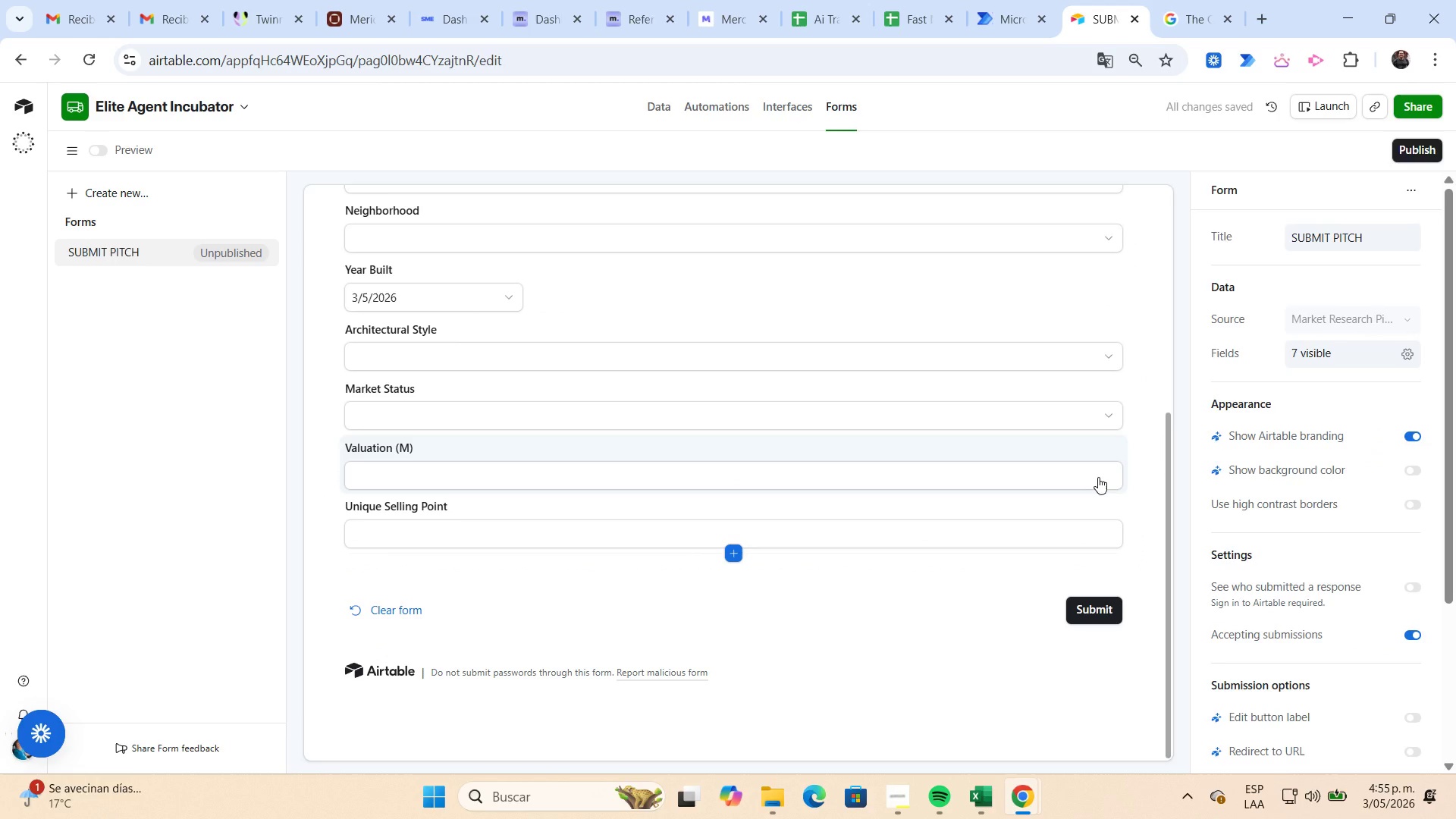 
wait(7.16)
 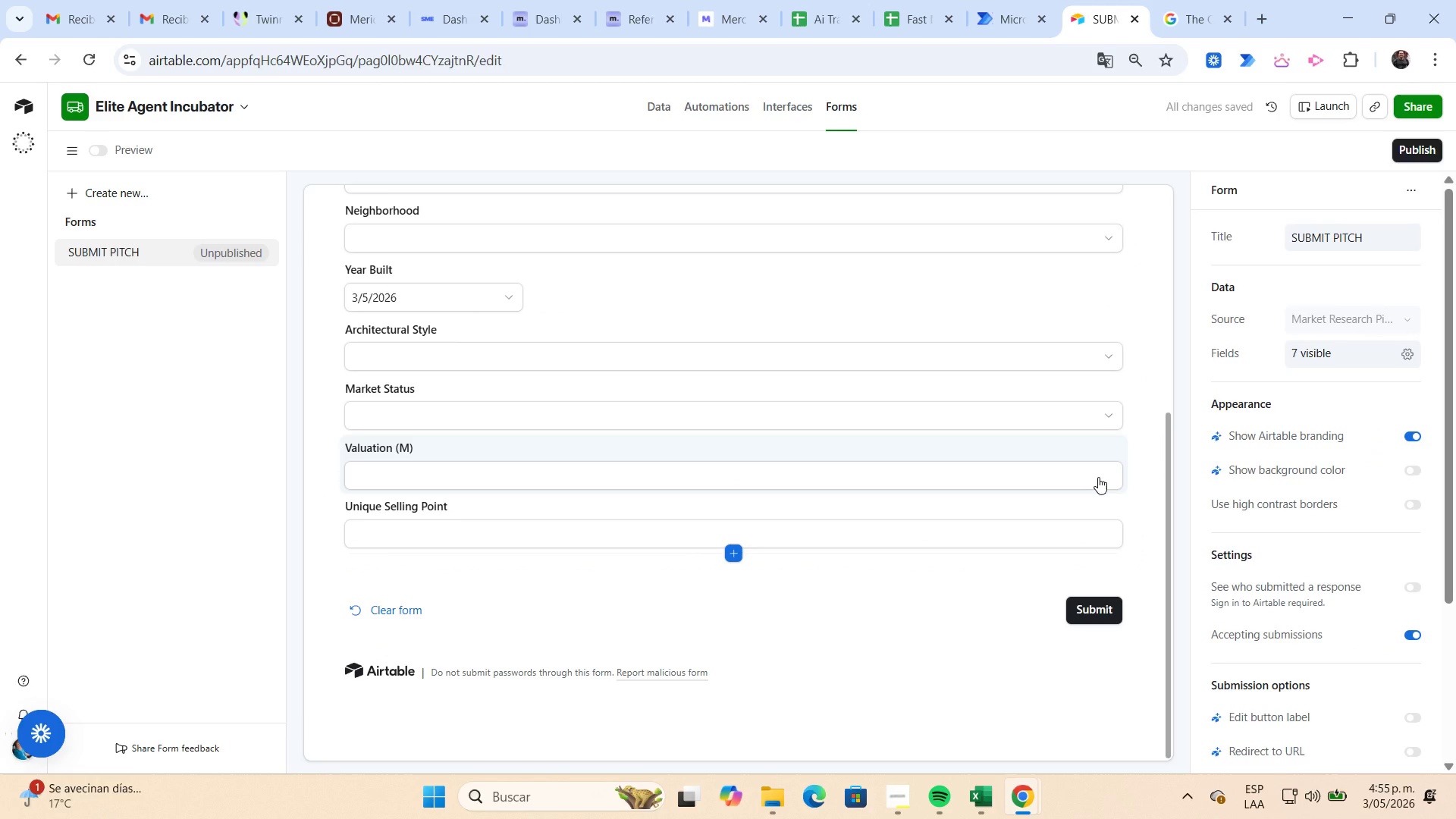 
left_click([1115, 358])
 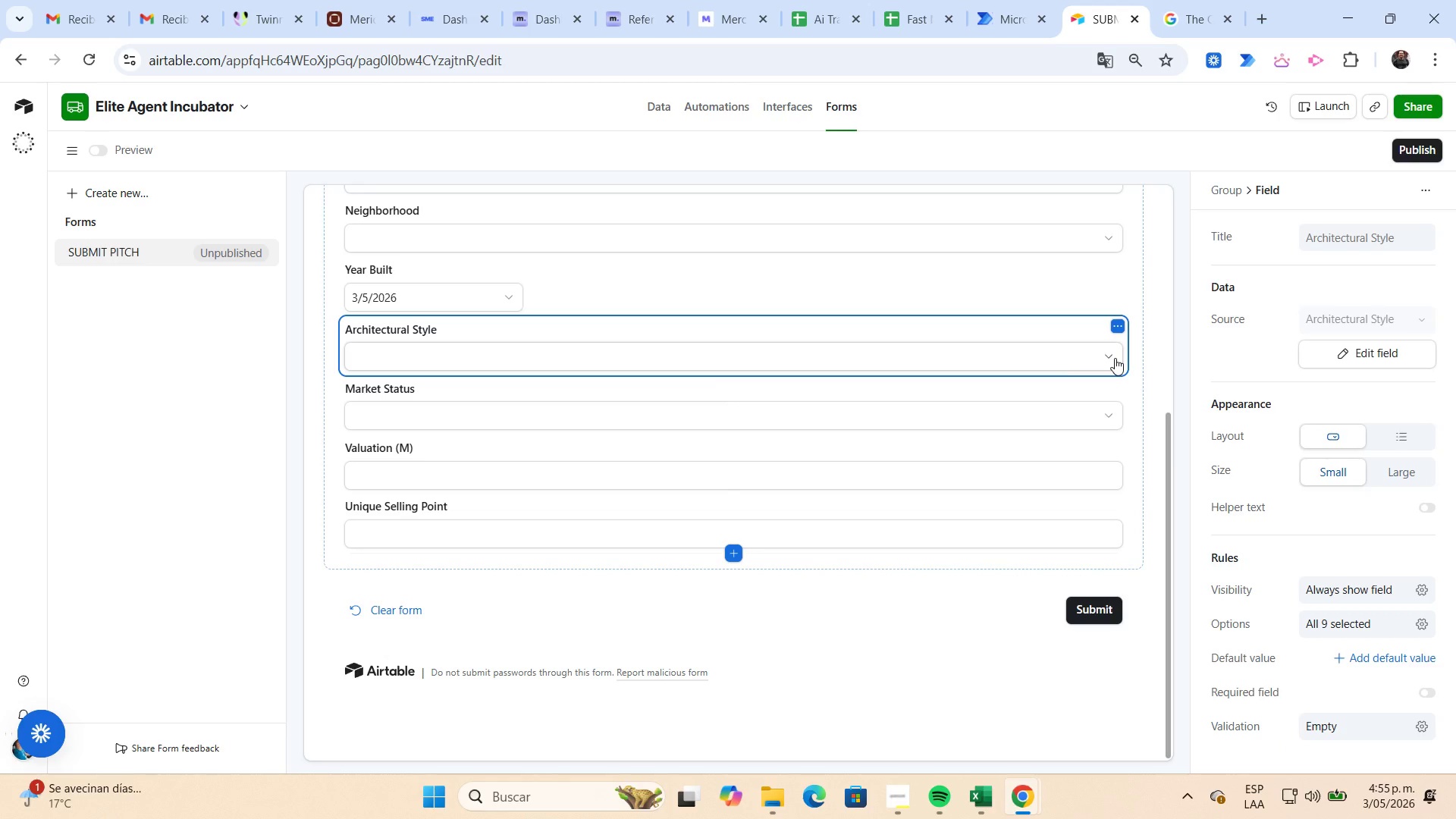 
left_click([1115, 358])
 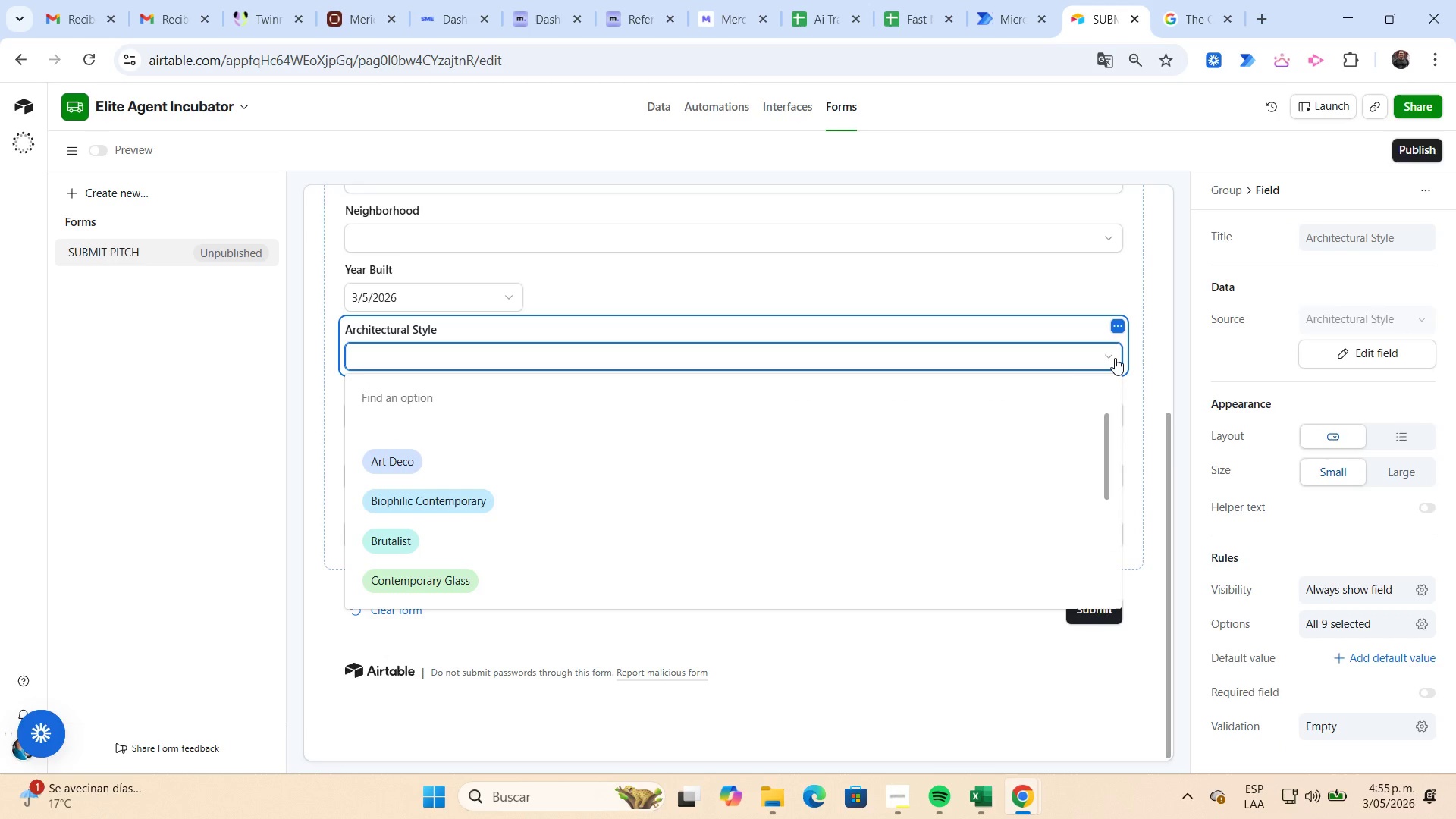 
left_click([1115, 358])
 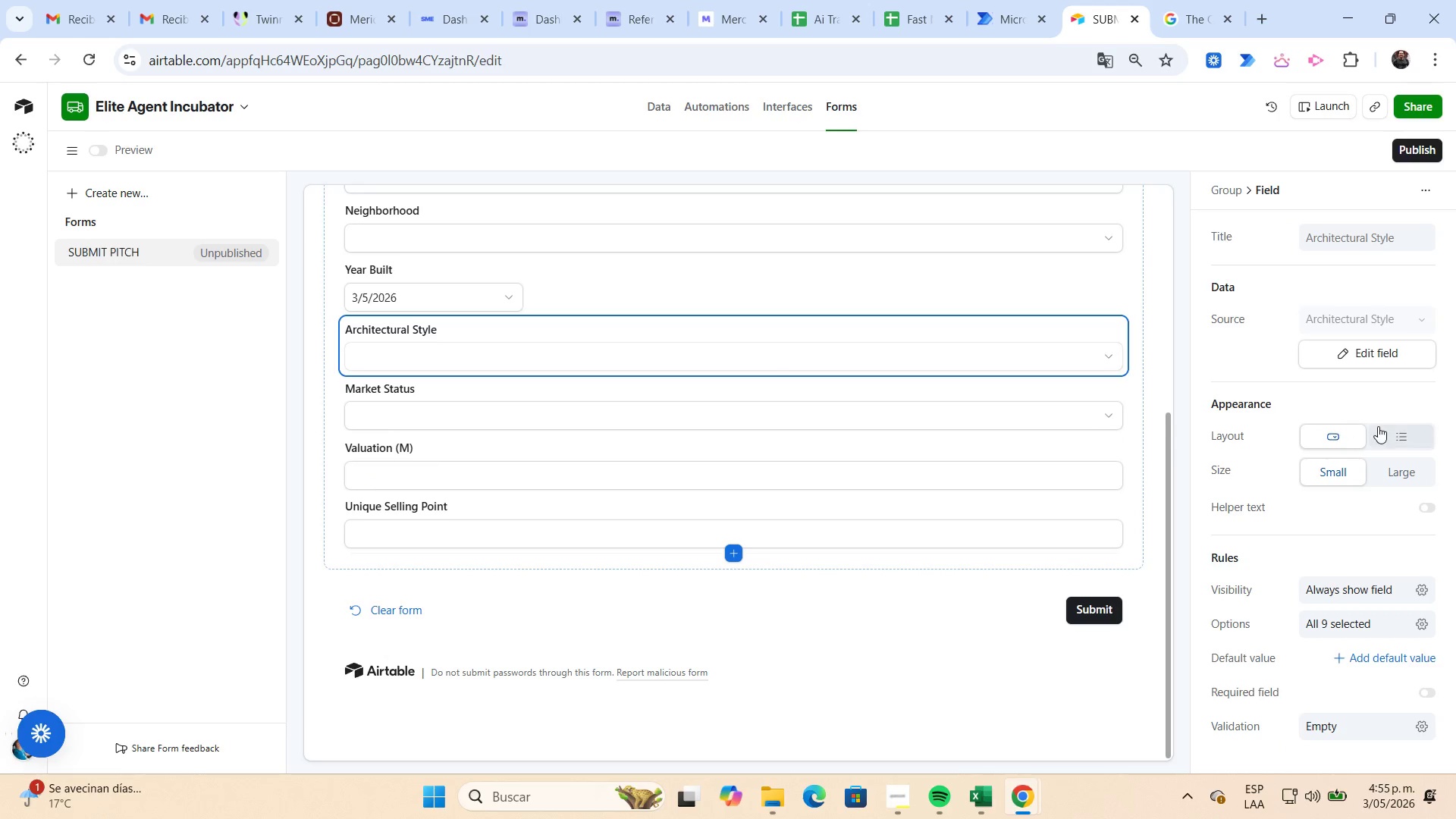 
left_click([1412, 431])
 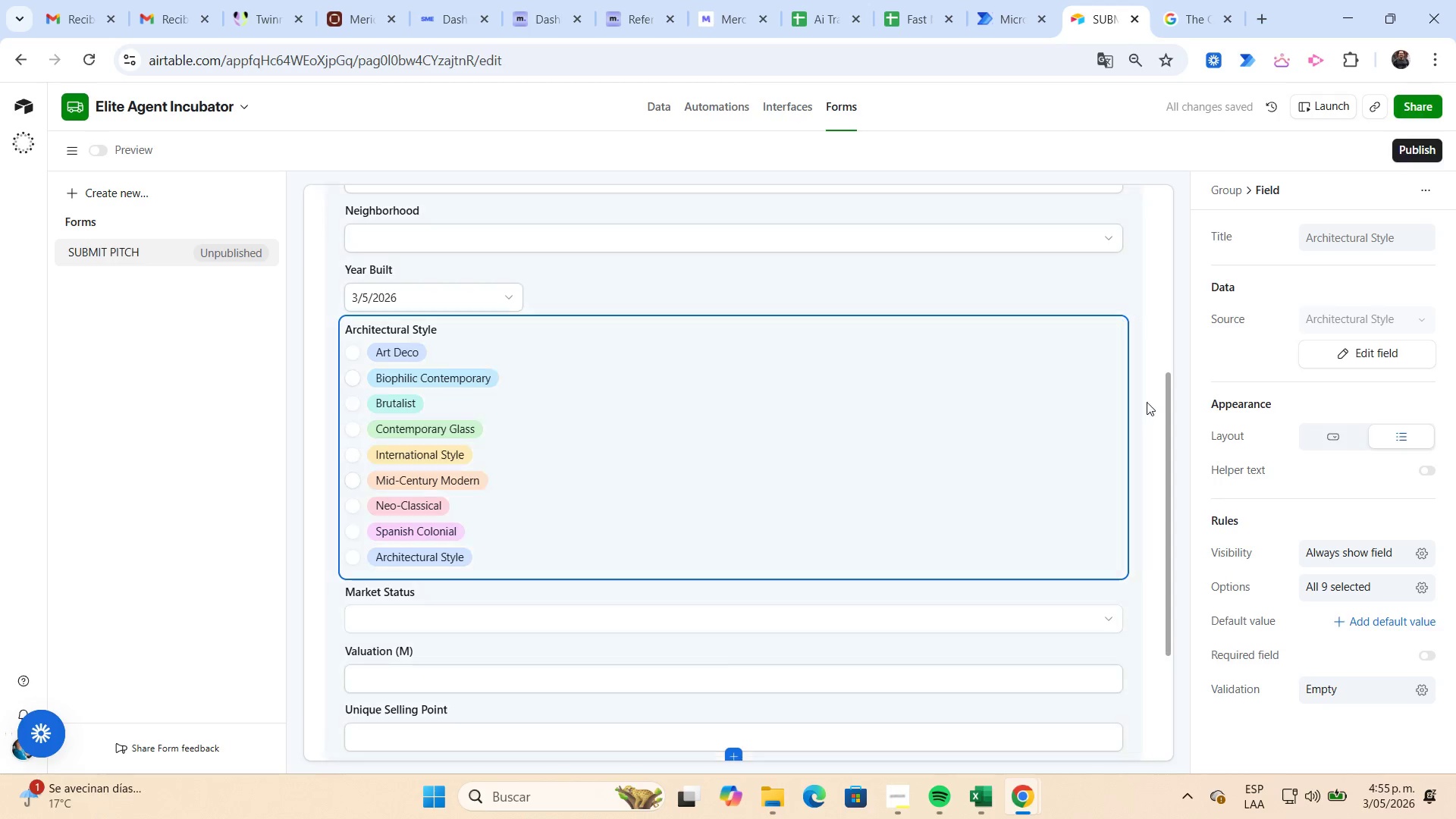 
scroll: coordinate [1153, 394], scroll_direction: up, amount: 2.0
 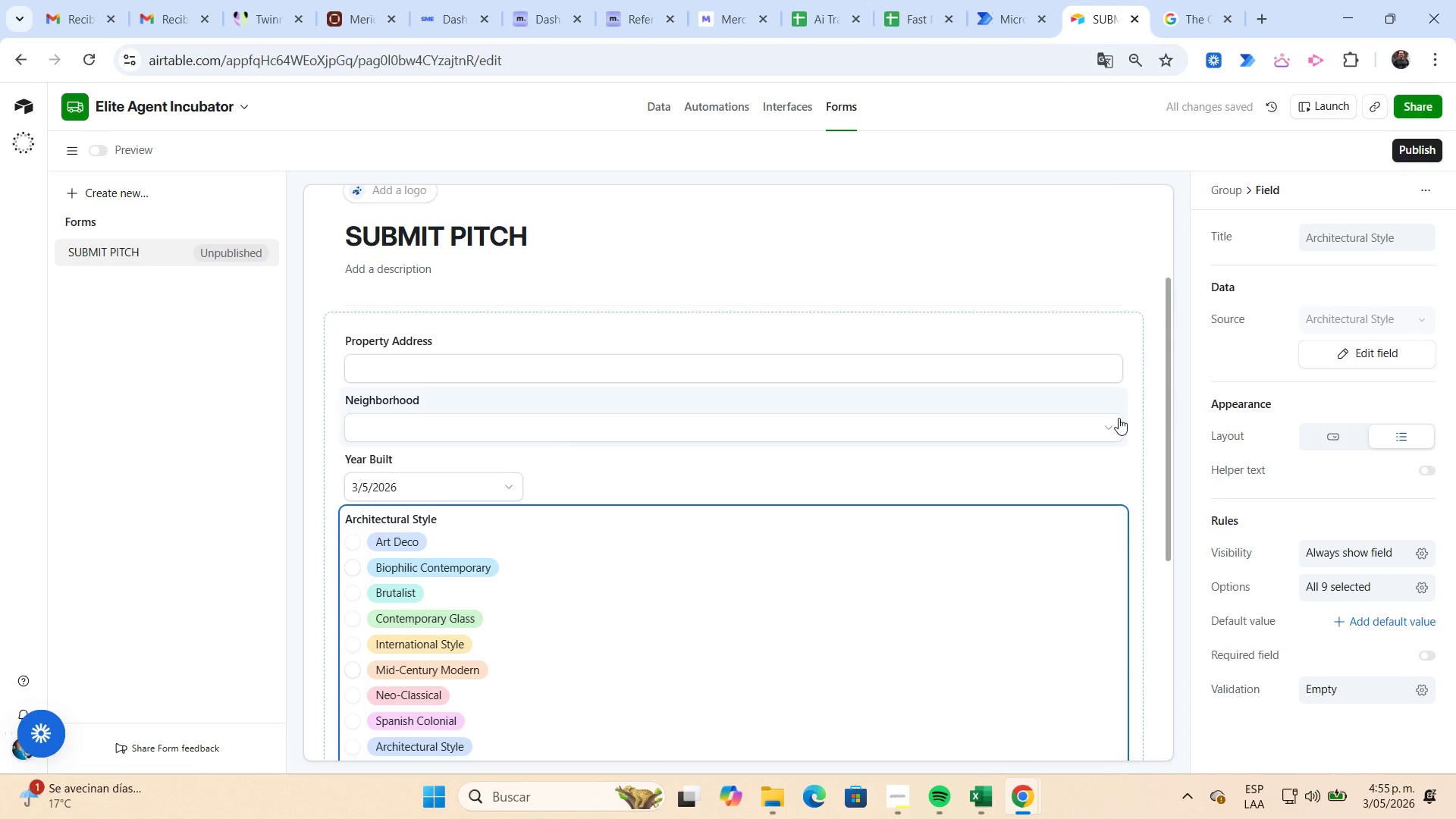 
left_click([1109, 422])
 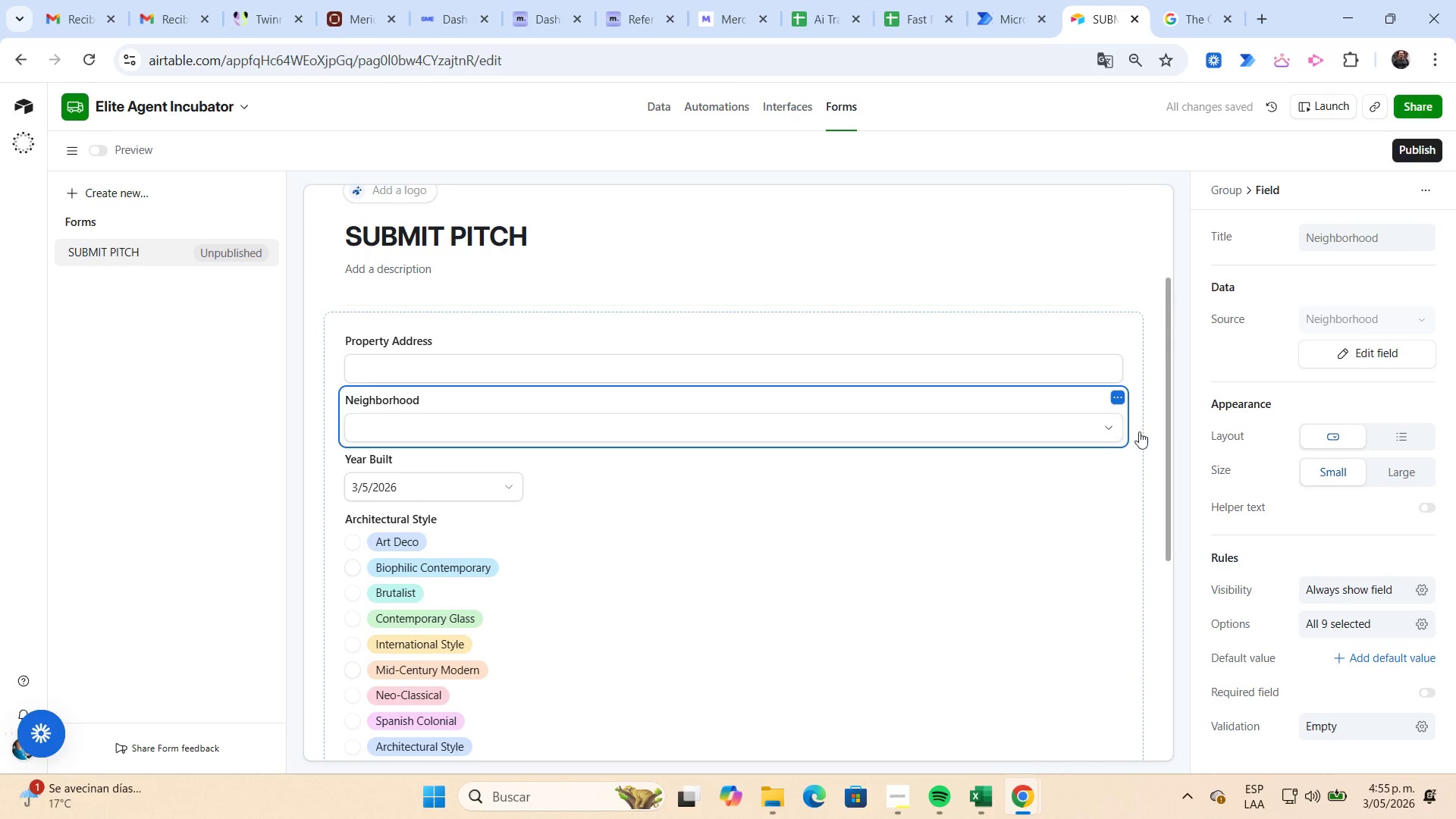 
mouse_move([1379, 430])
 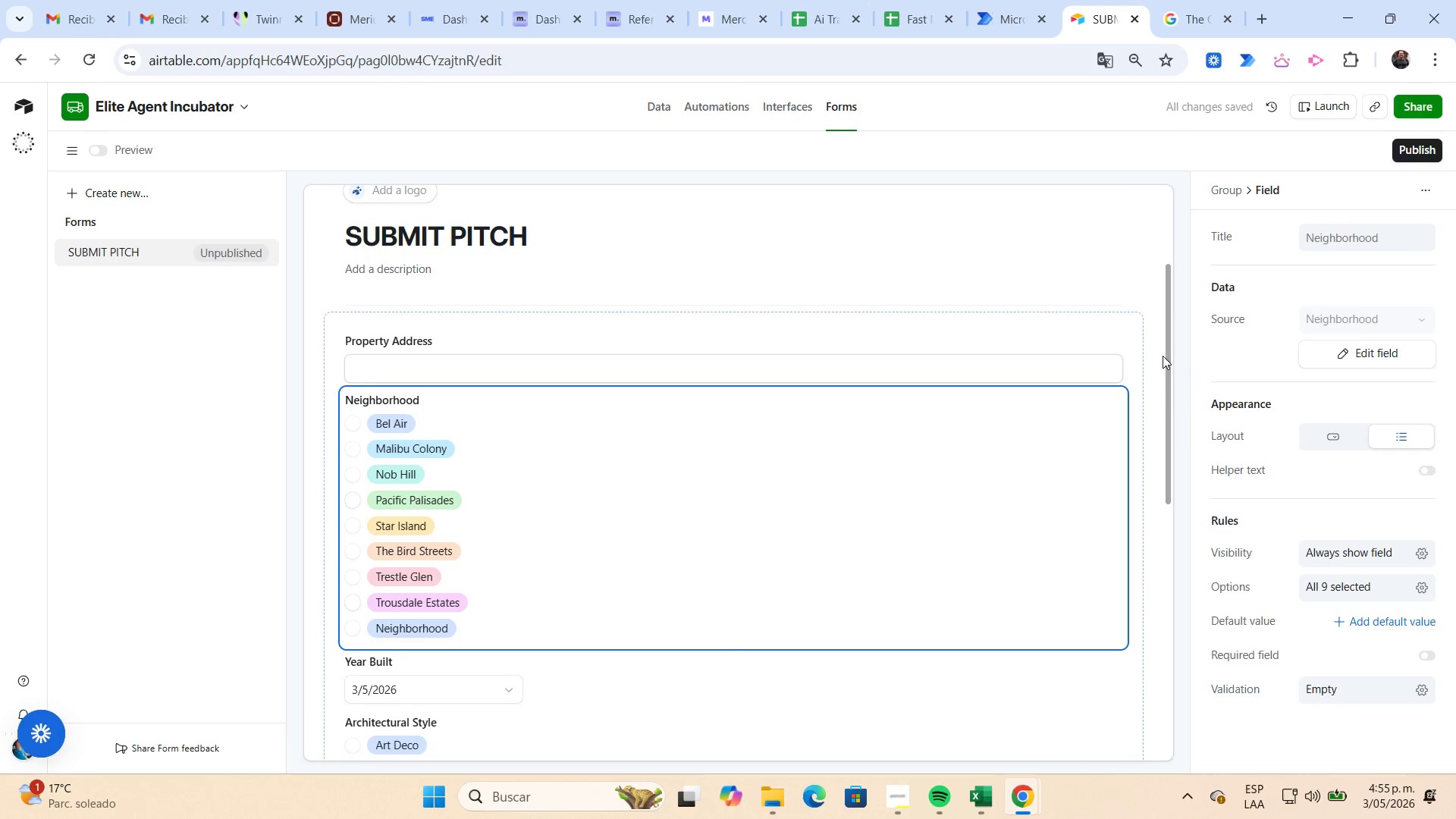 
scroll: coordinate [1161, 356], scroll_direction: down, amount: 5.0
 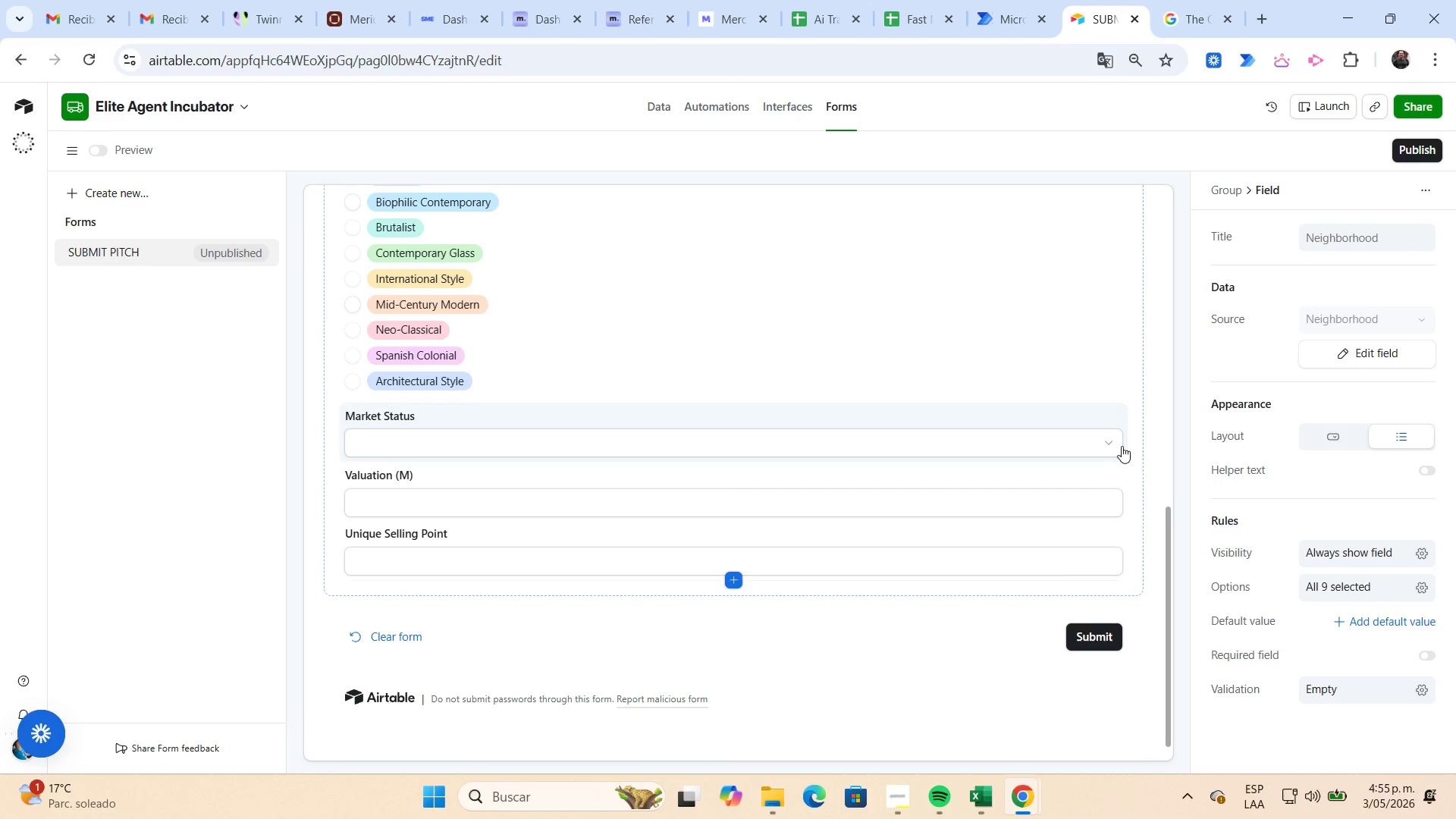 
left_click([1116, 445])
 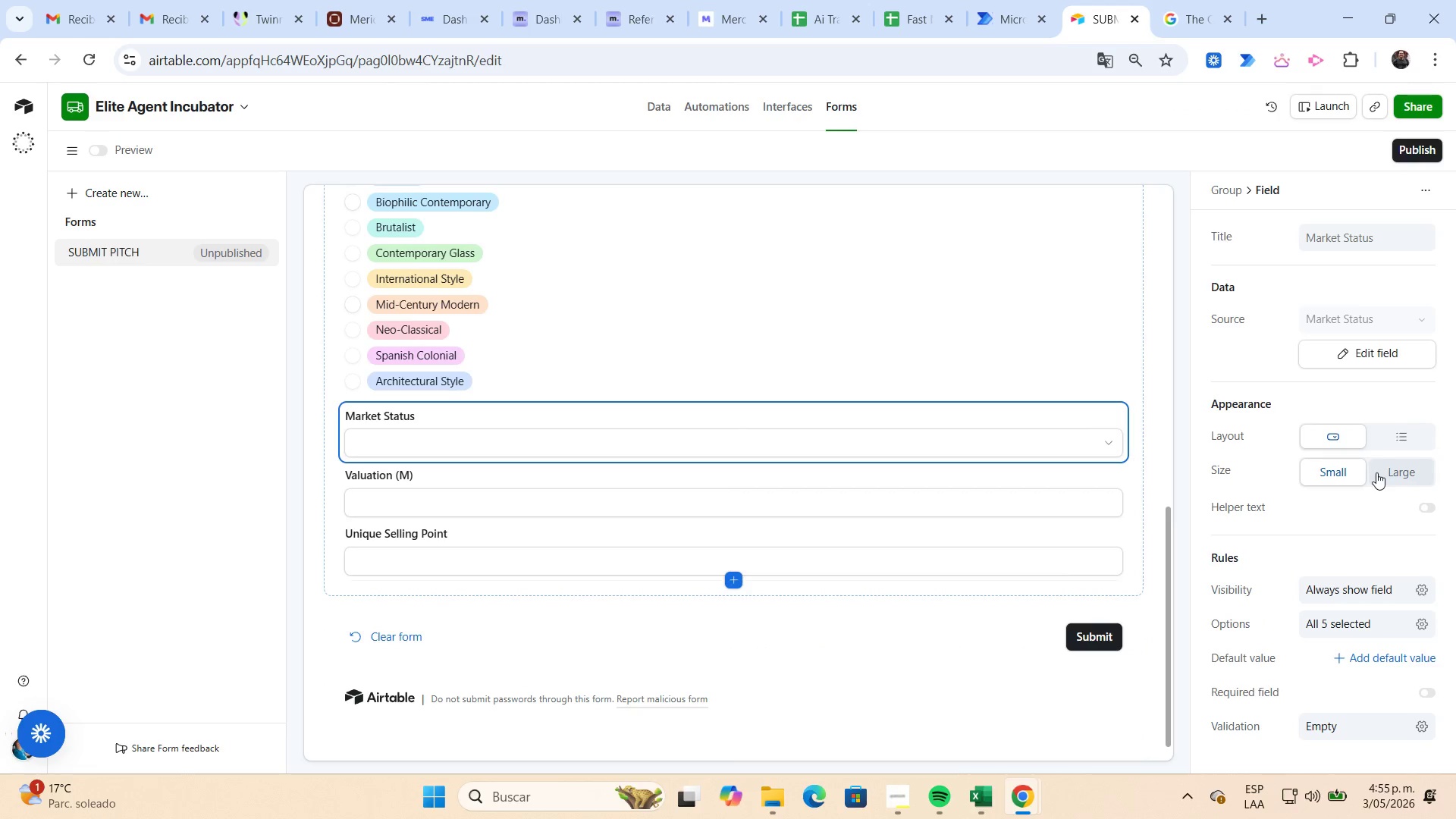 
left_click([1392, 445])
 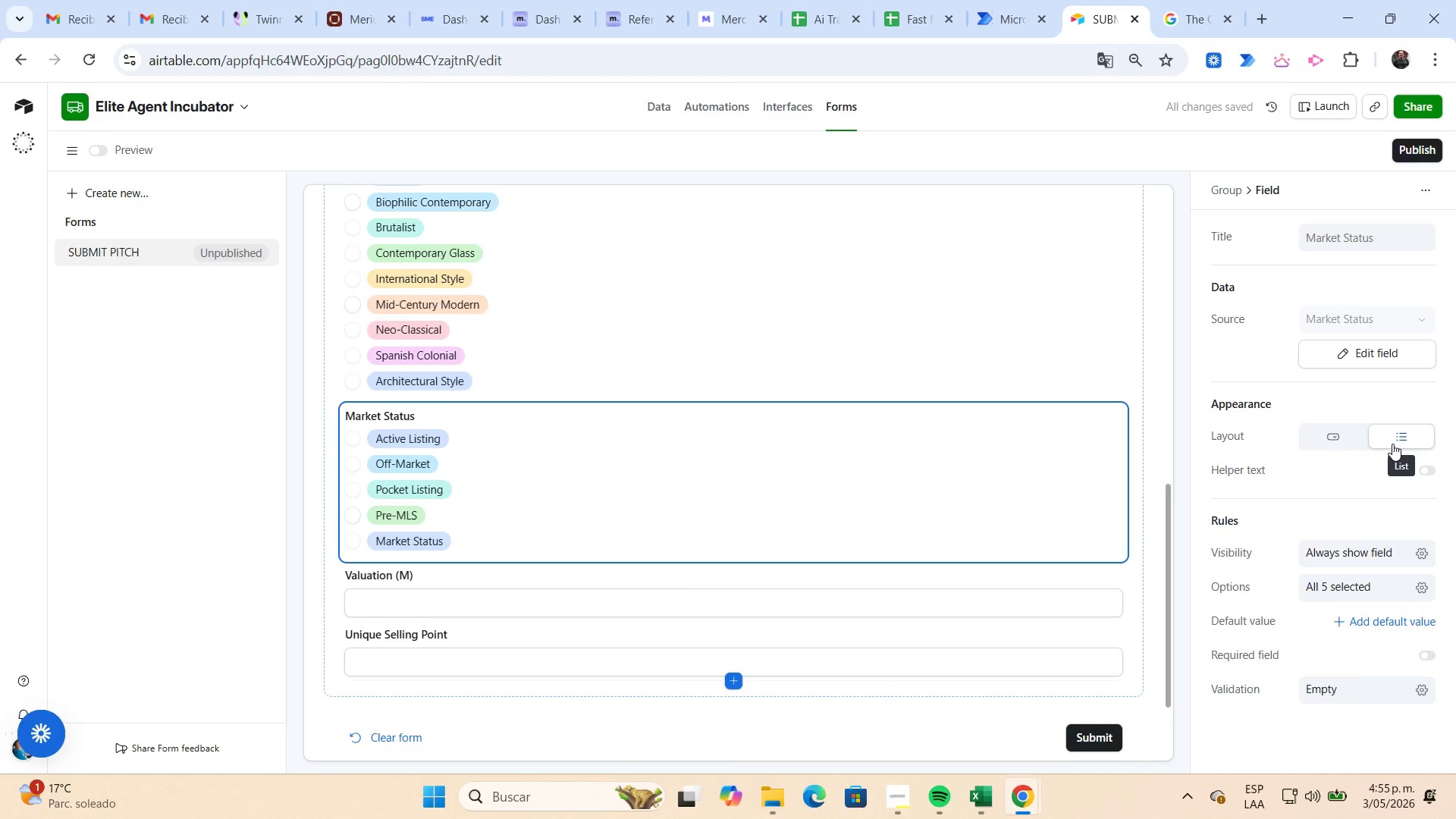 
left_click([1159, 426])
 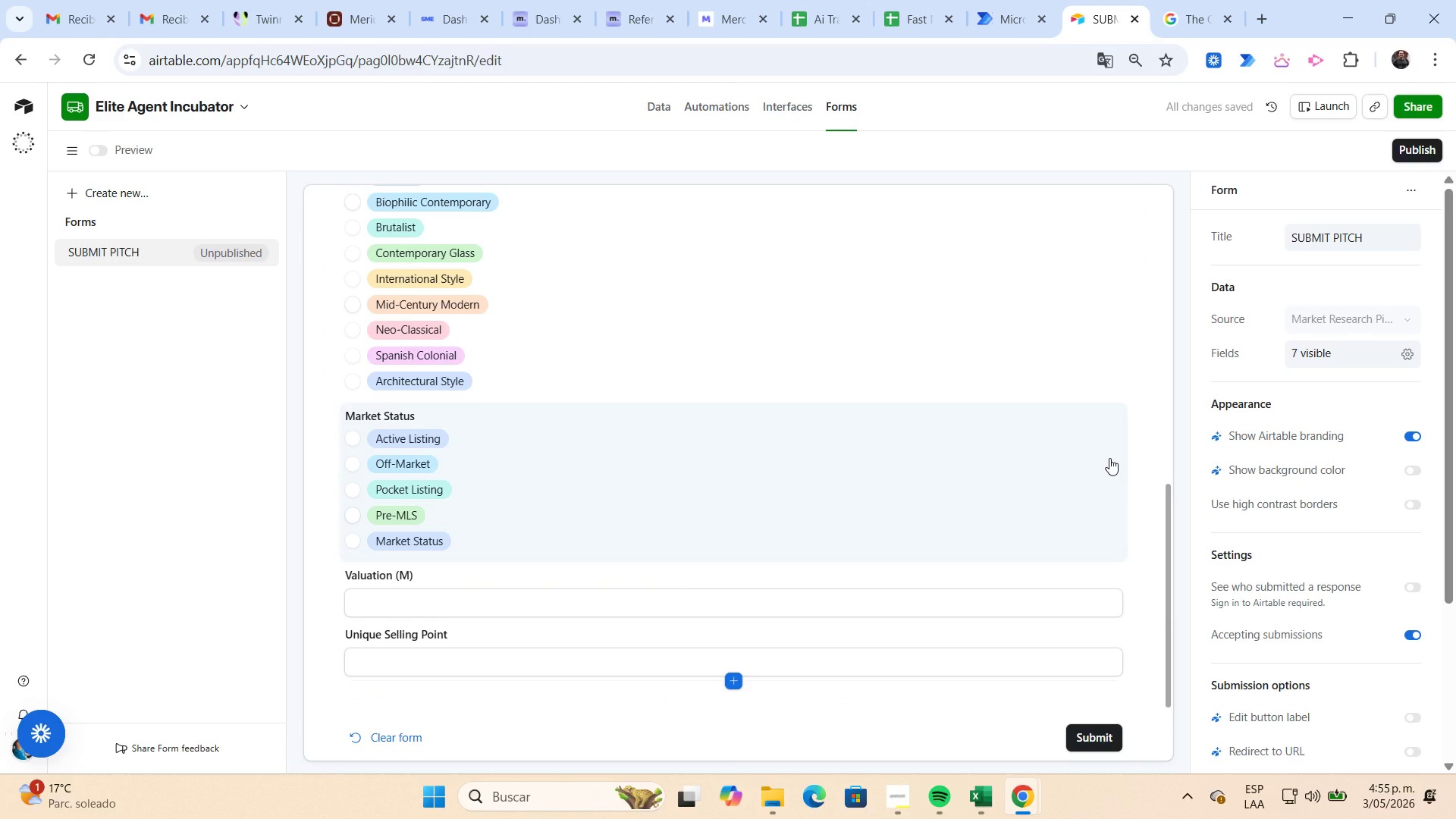 
scroll: coordinate [1109, 458], scroll_direction: down, amount: 1.0
 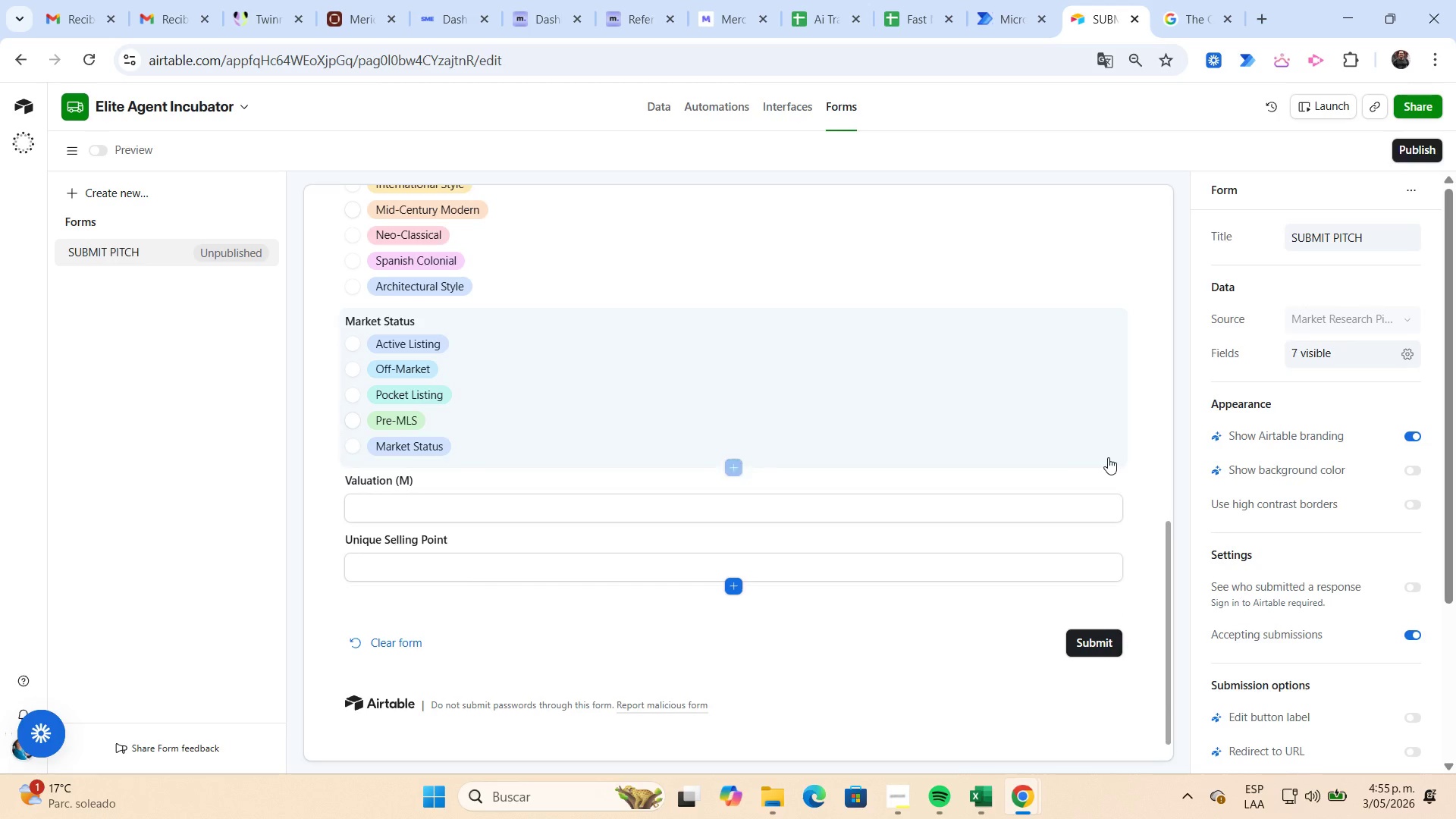 
scroll: coordinate [1108, 457], scroll_direction: up, amount: 10.0
 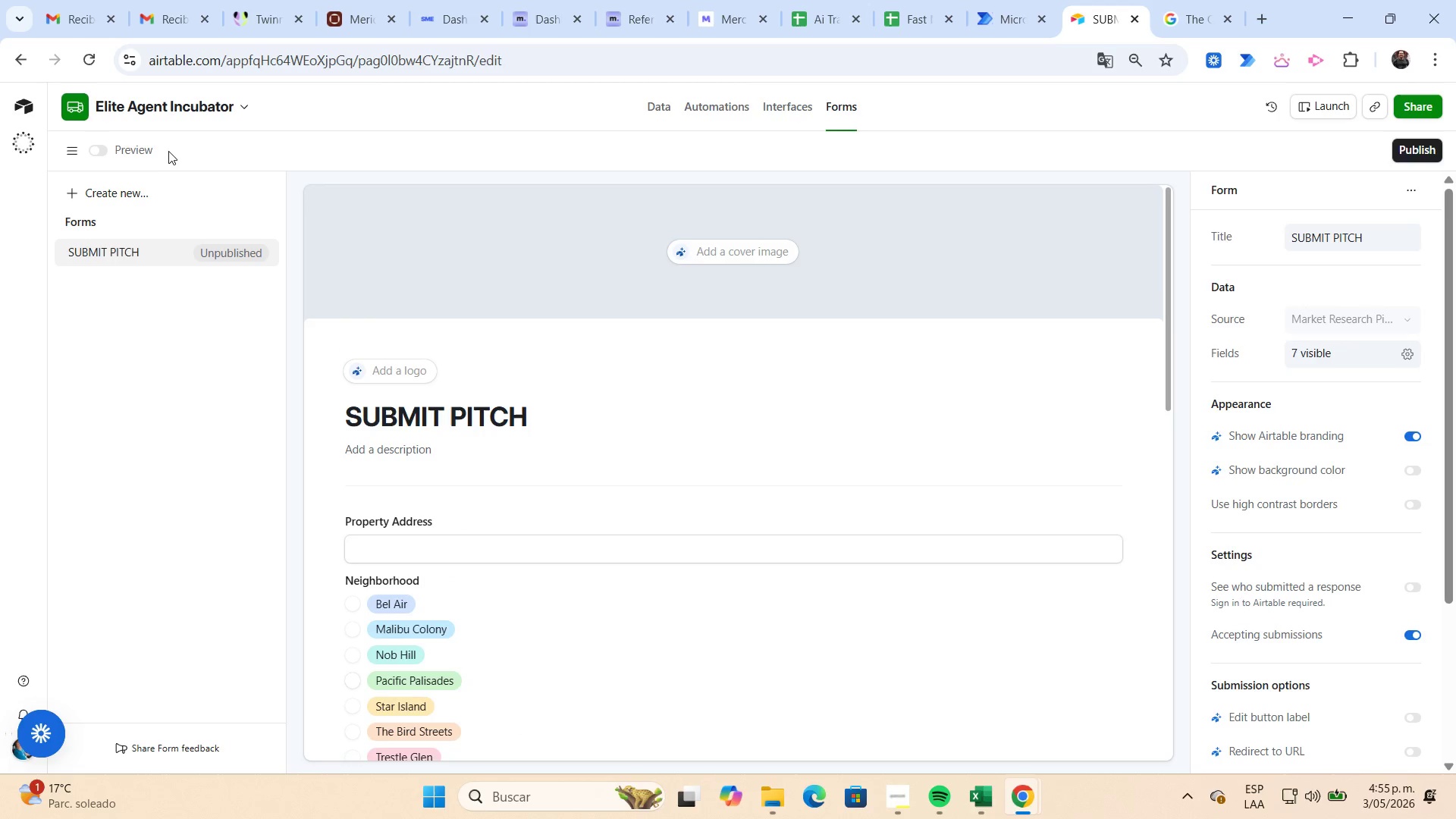 
left_click([144, 152])
 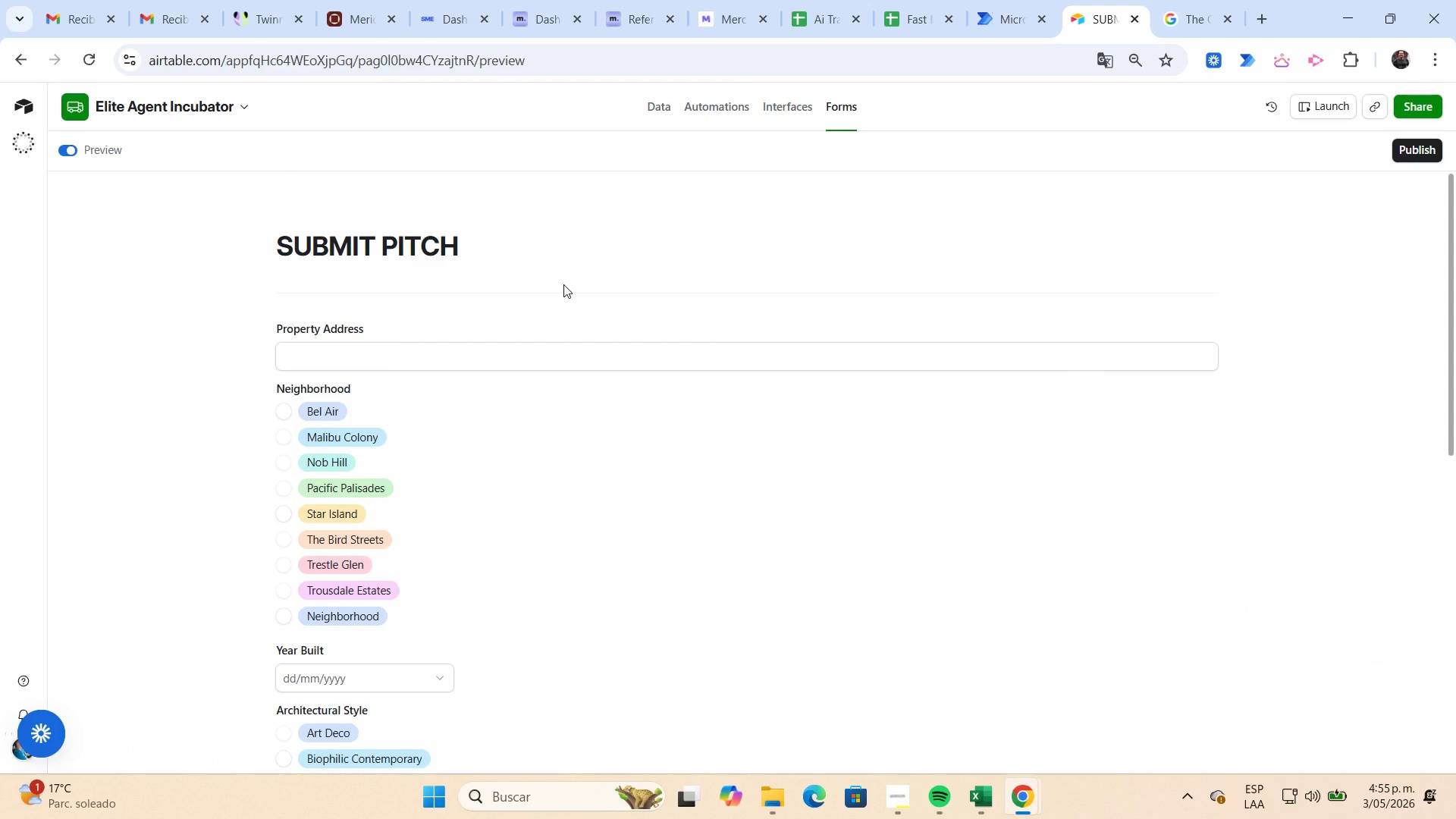 
scroll: coordinate [563, 284], scroll_direction: down, amount: 1.0
 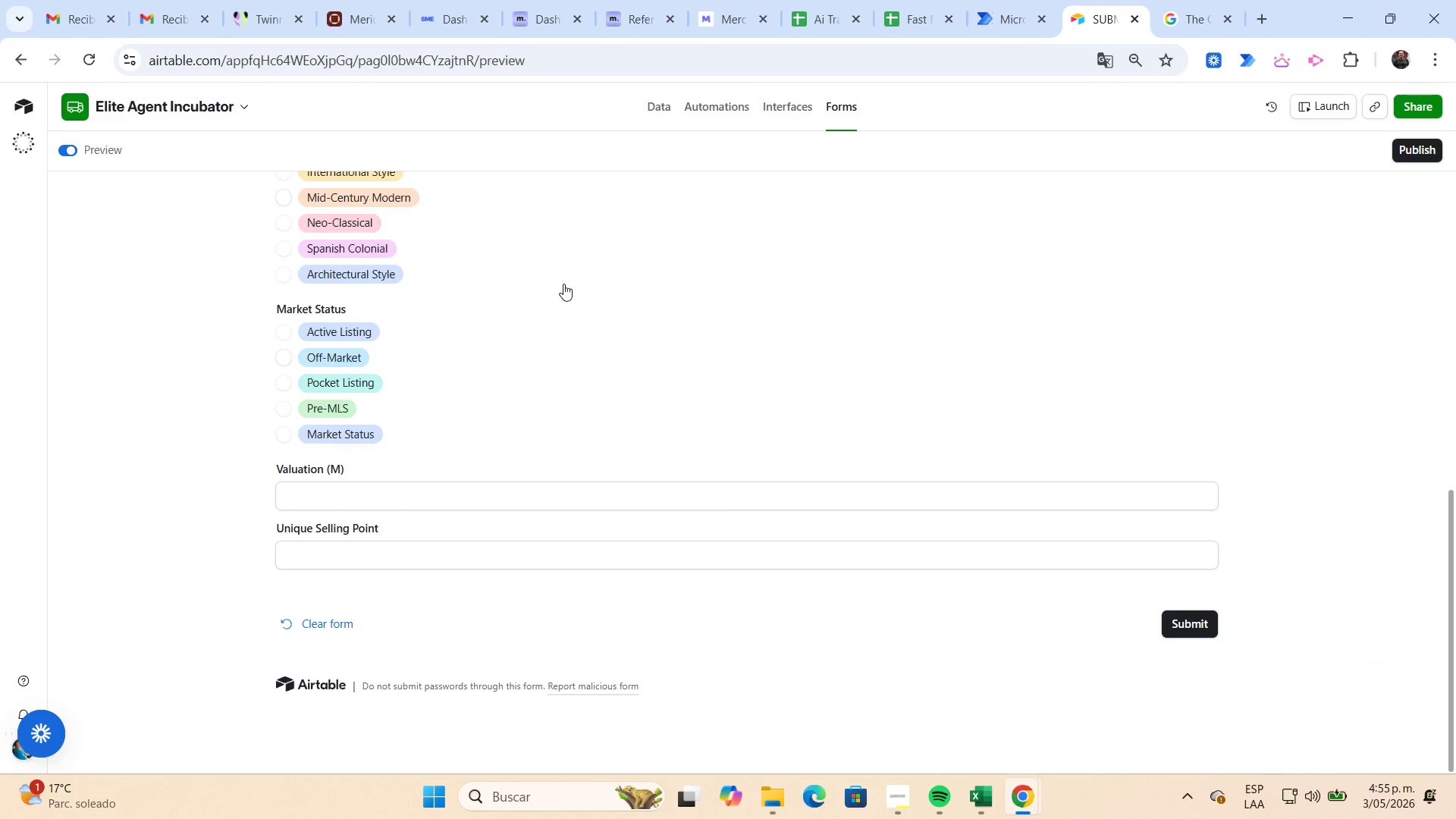 
scroll: coordinate [563, 284], scroll_direction: up, amount: 10.0
 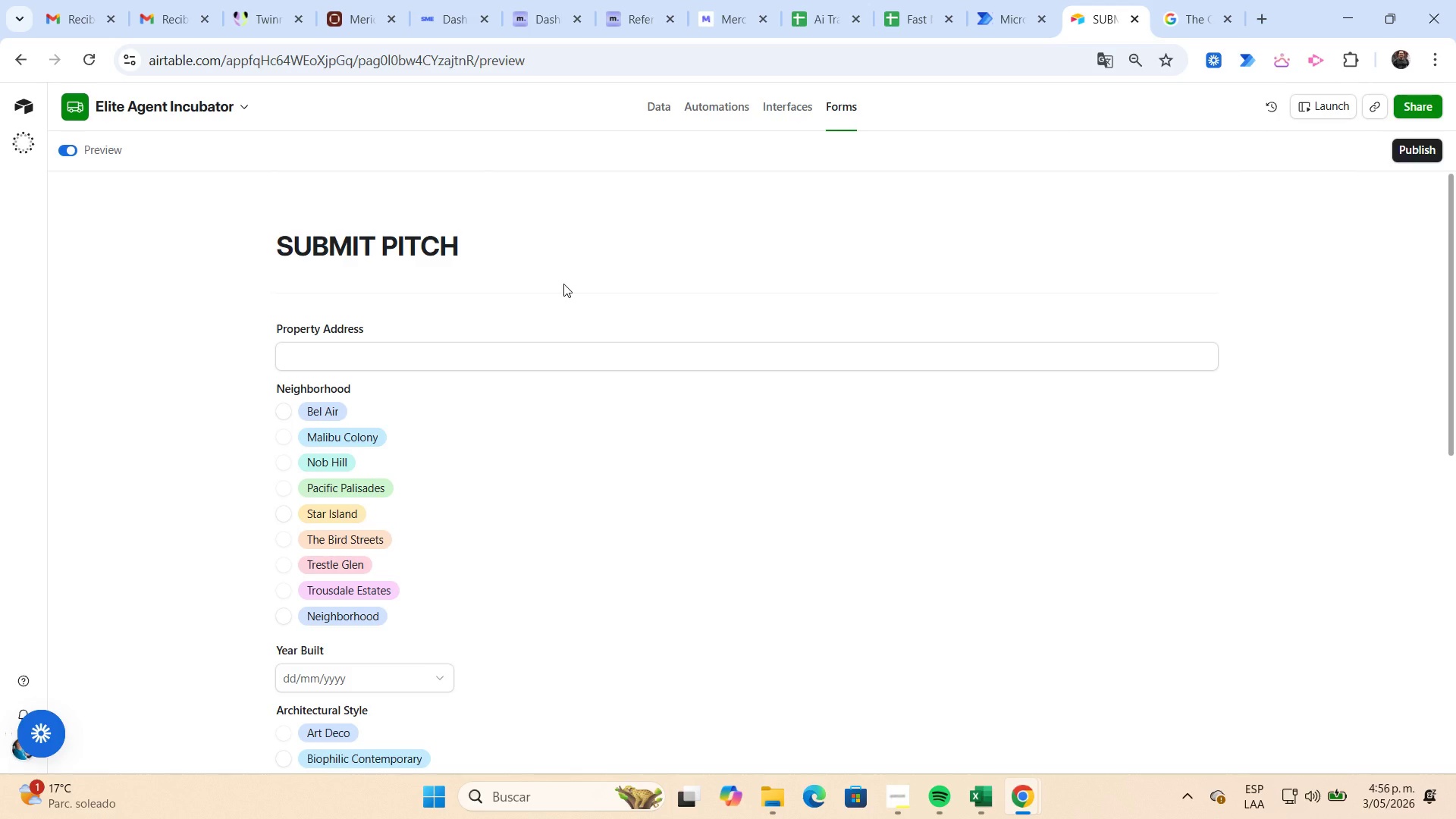 
wait(33.37)
 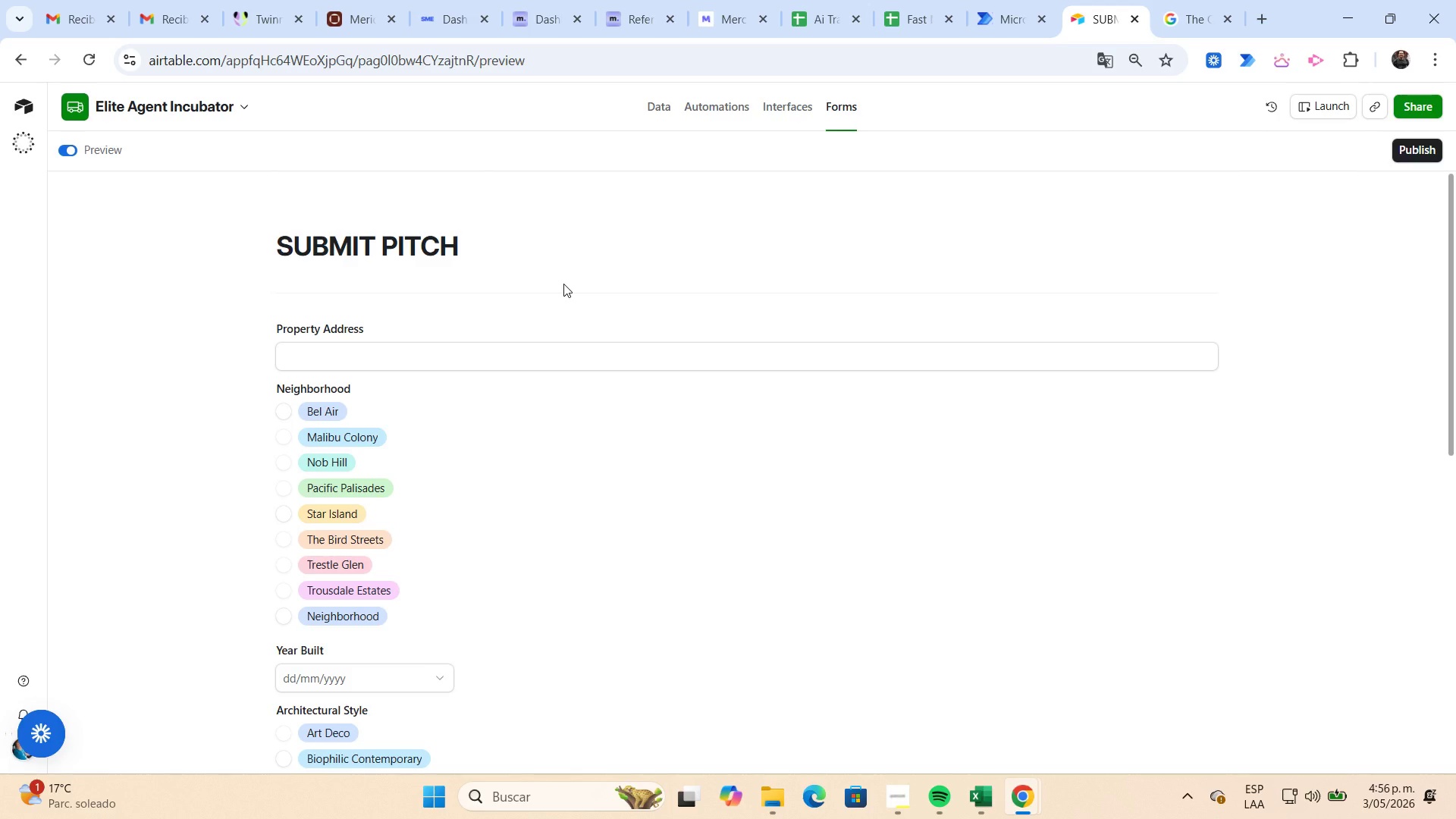 
left_click([798, 108])
 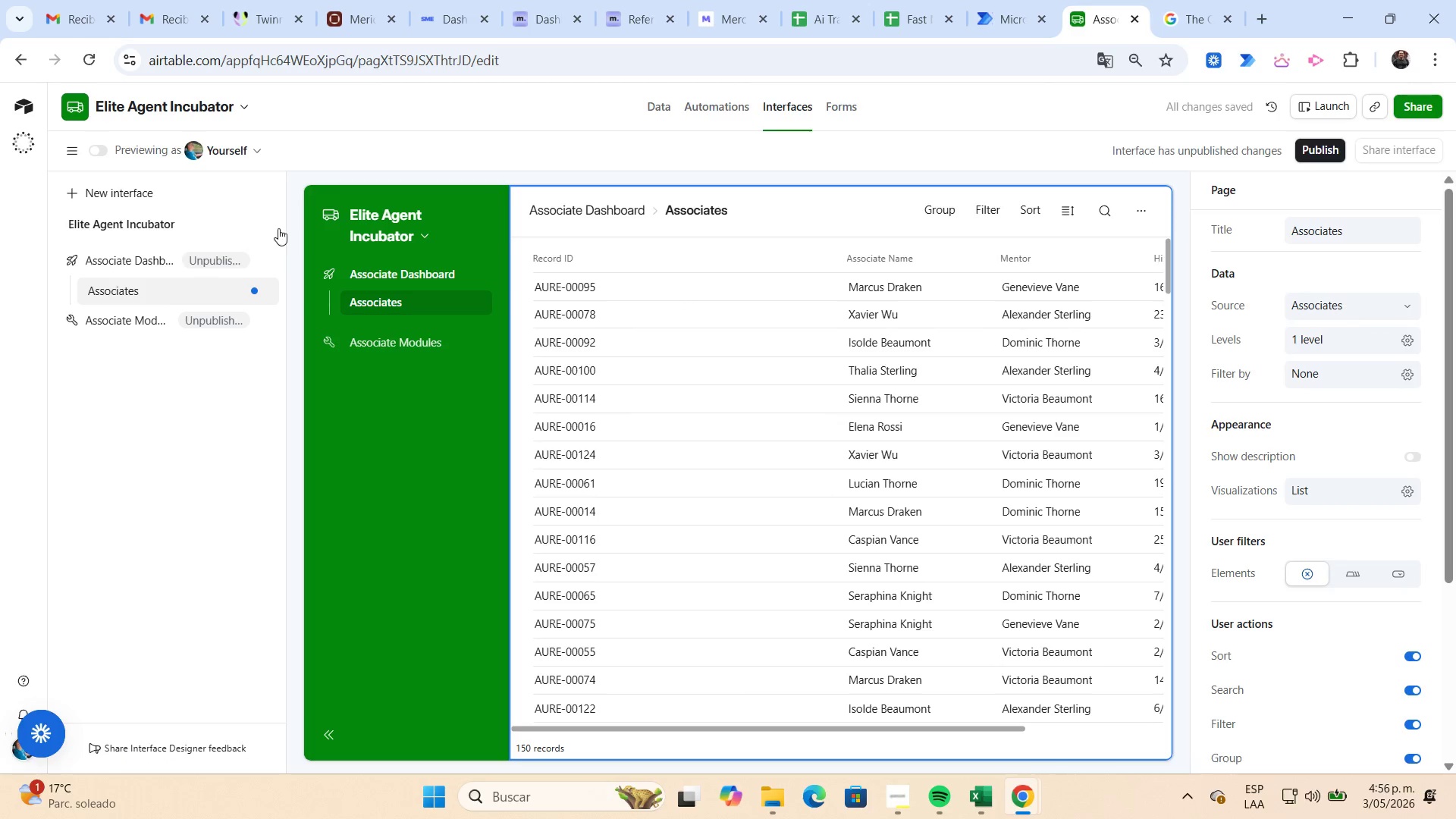 
left_click([105, 149])
 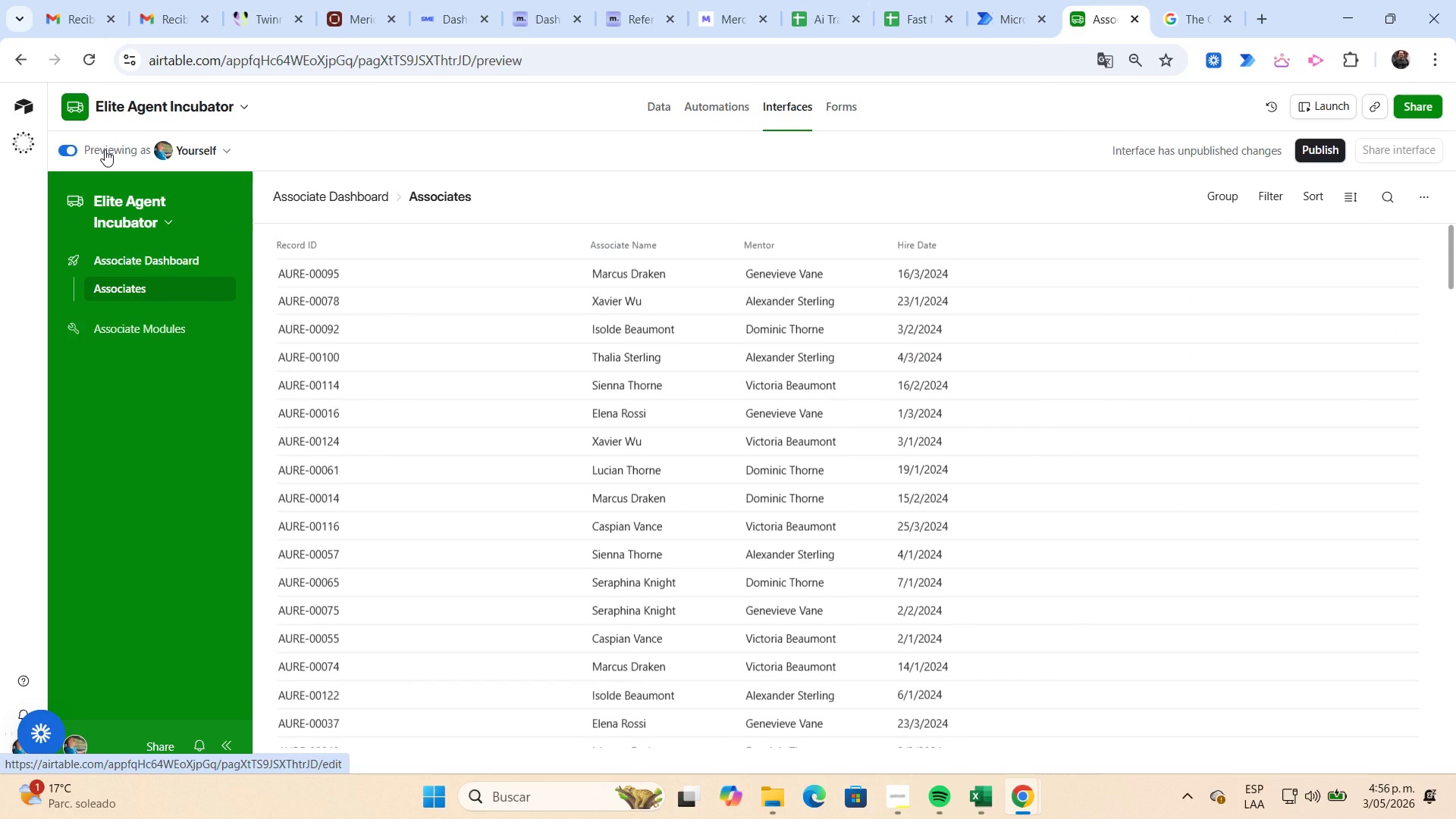 
wait(5.91)
 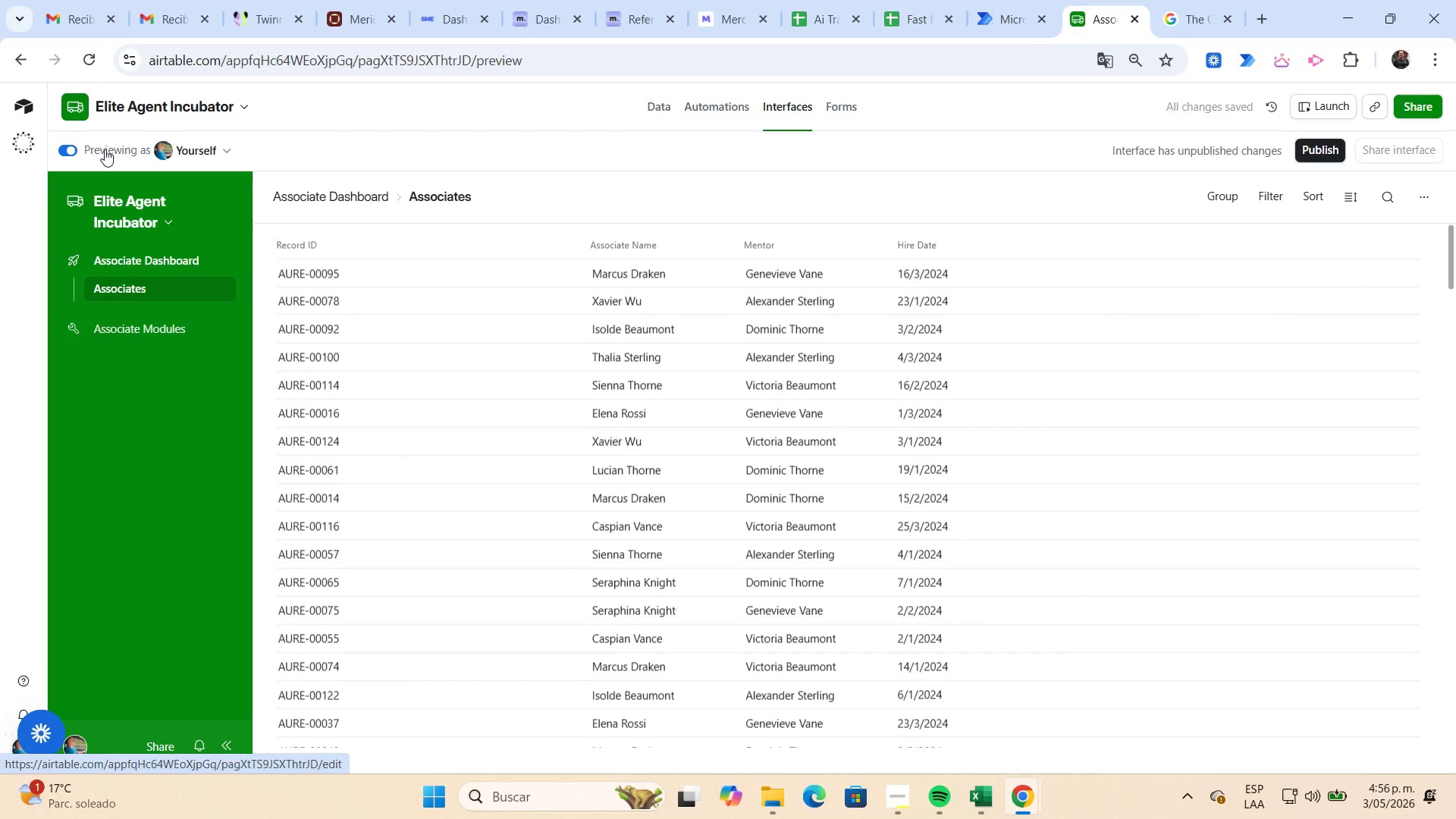 
left_click([130, 335])
 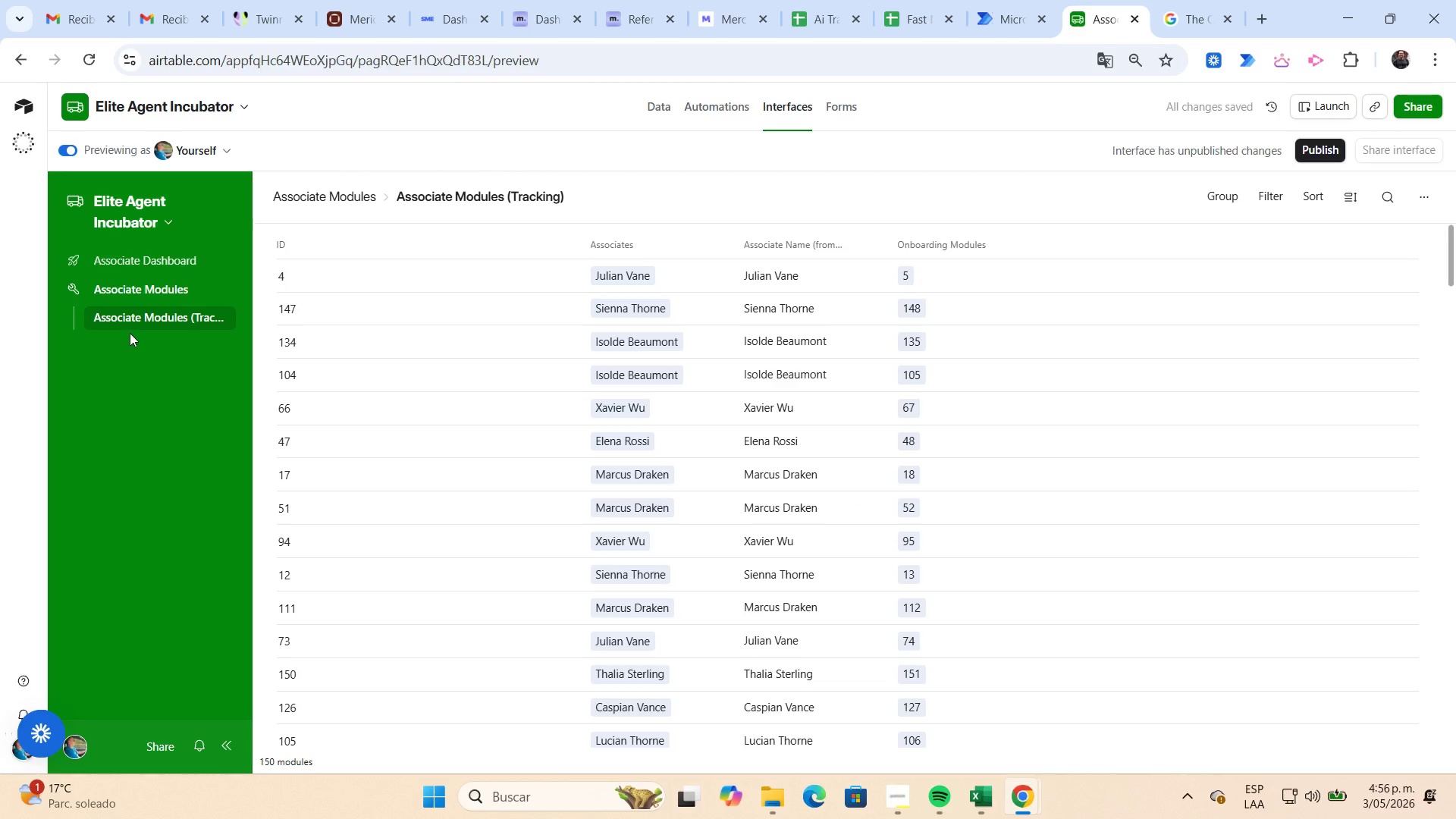 
wait(7.77)
 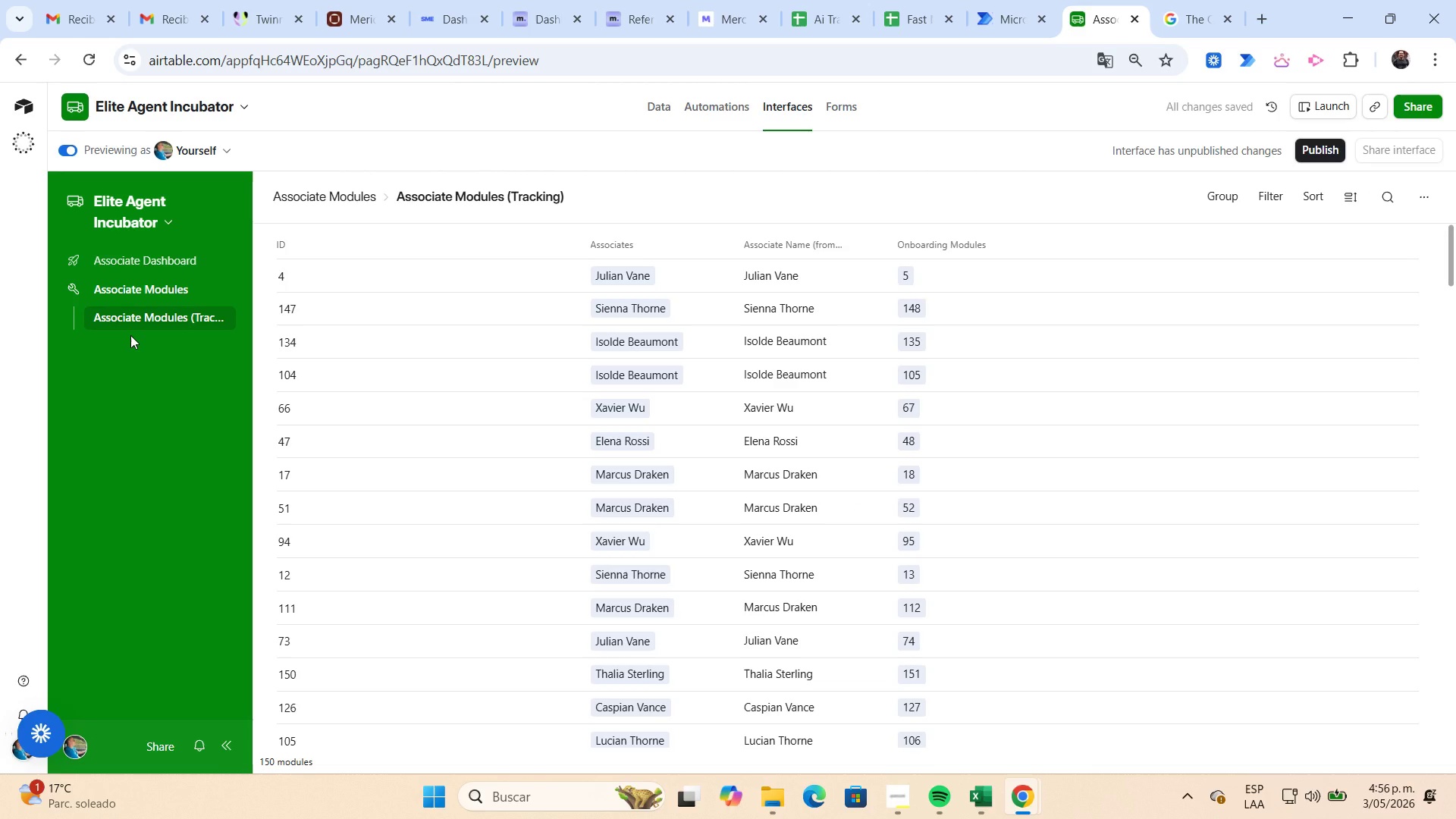 
left_click([83, 153])
 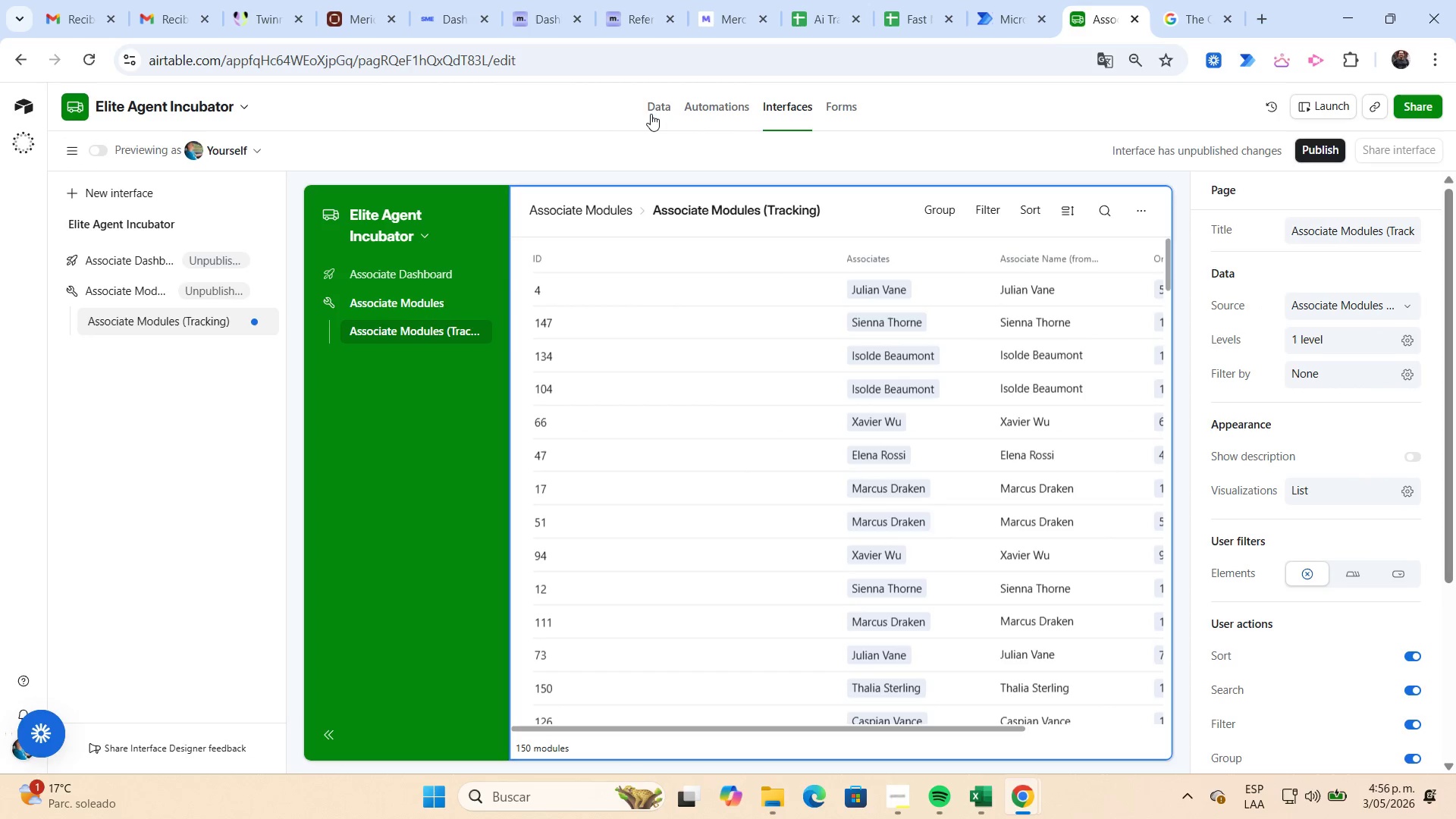 
left_click([651, 113])
 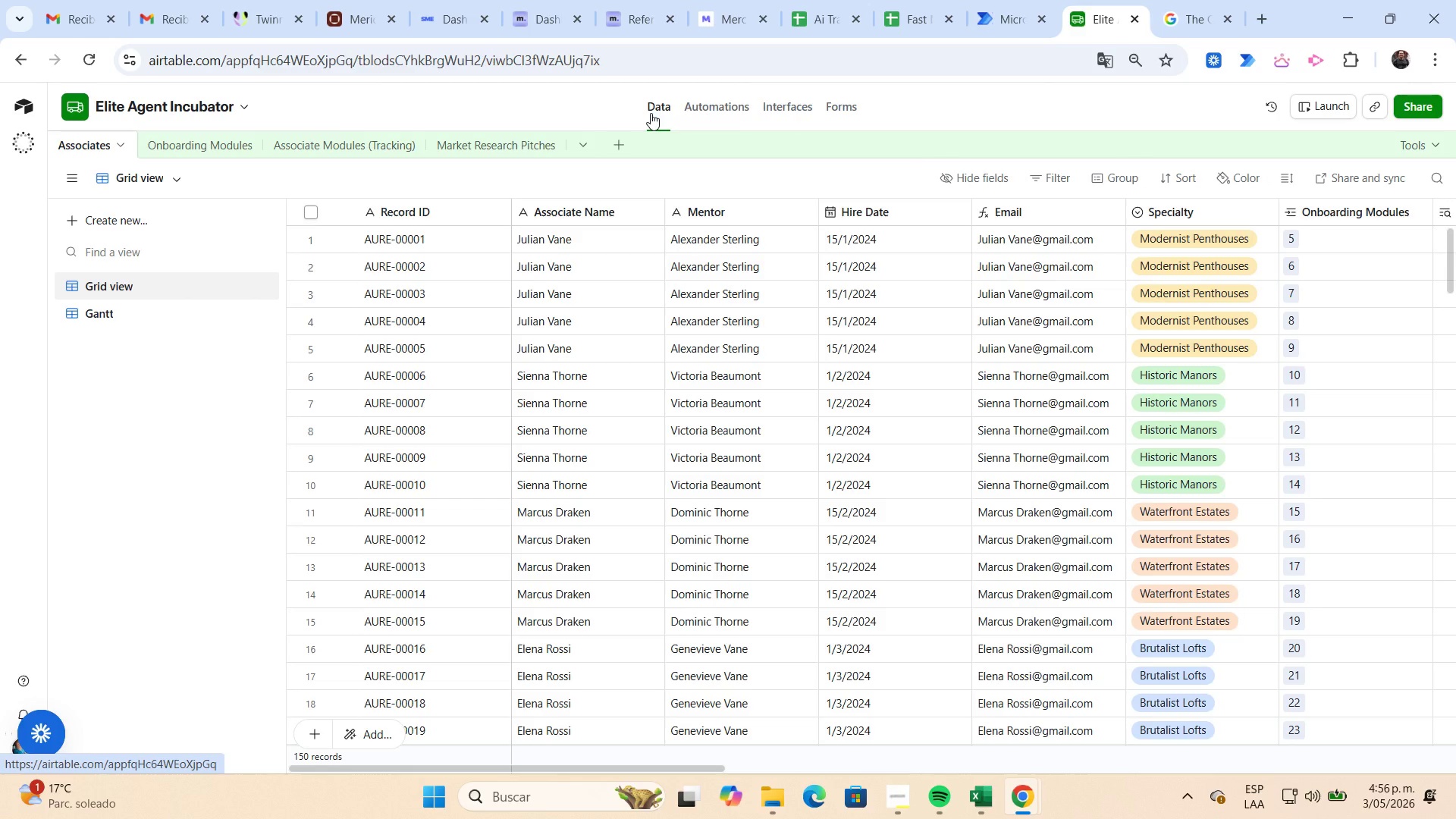 
wait(10.14)
 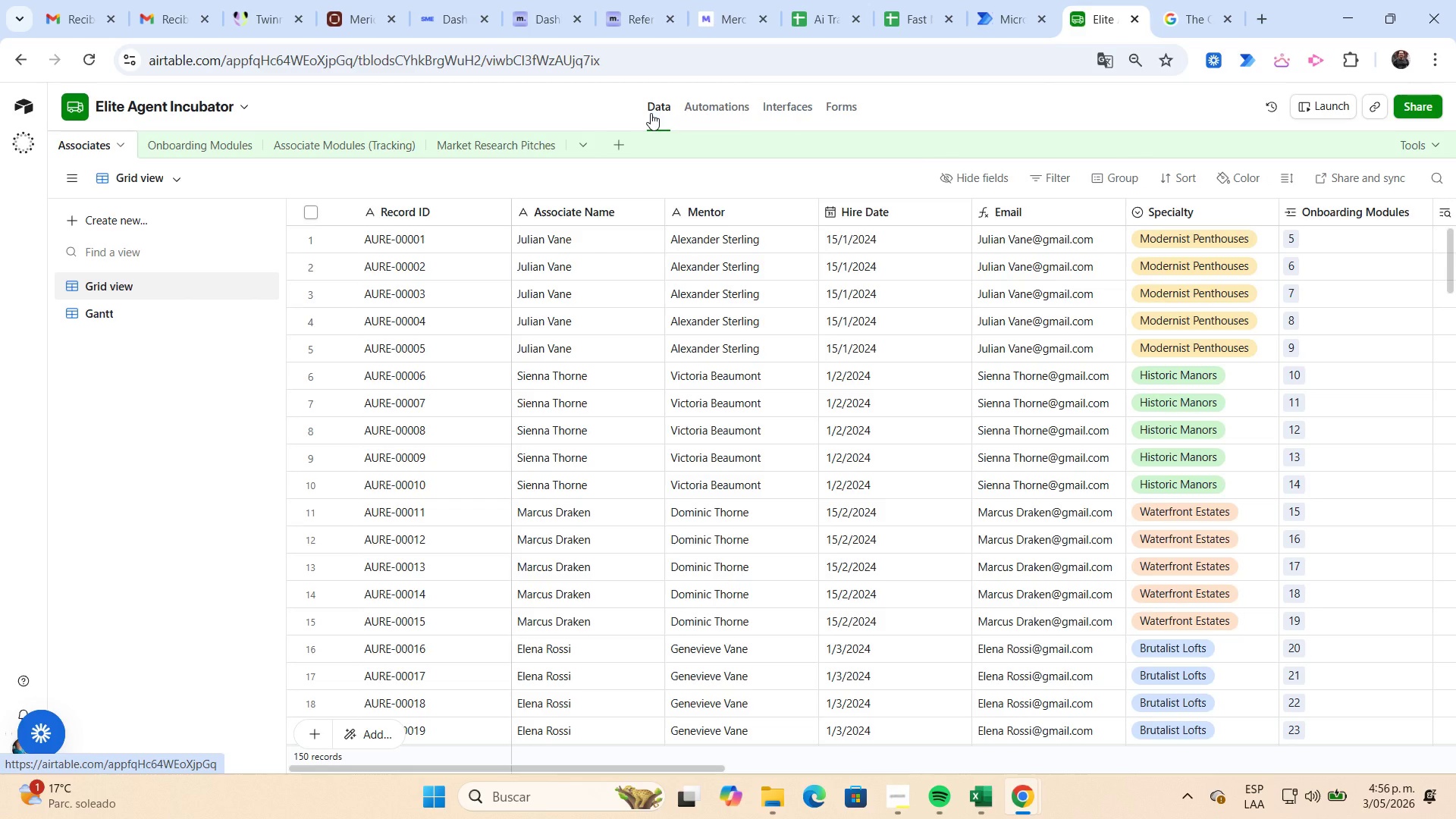 
left_click([897, 798])